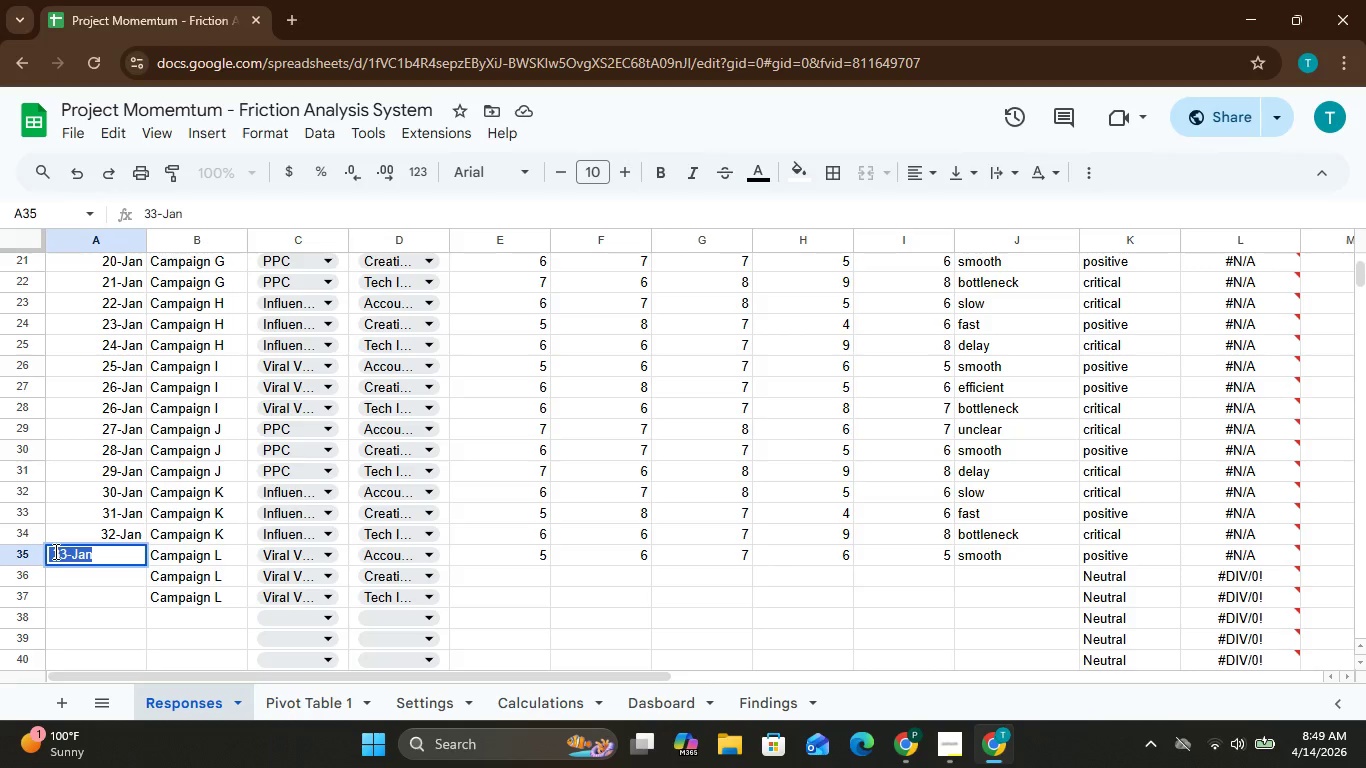 
triple_click([54, 551])
 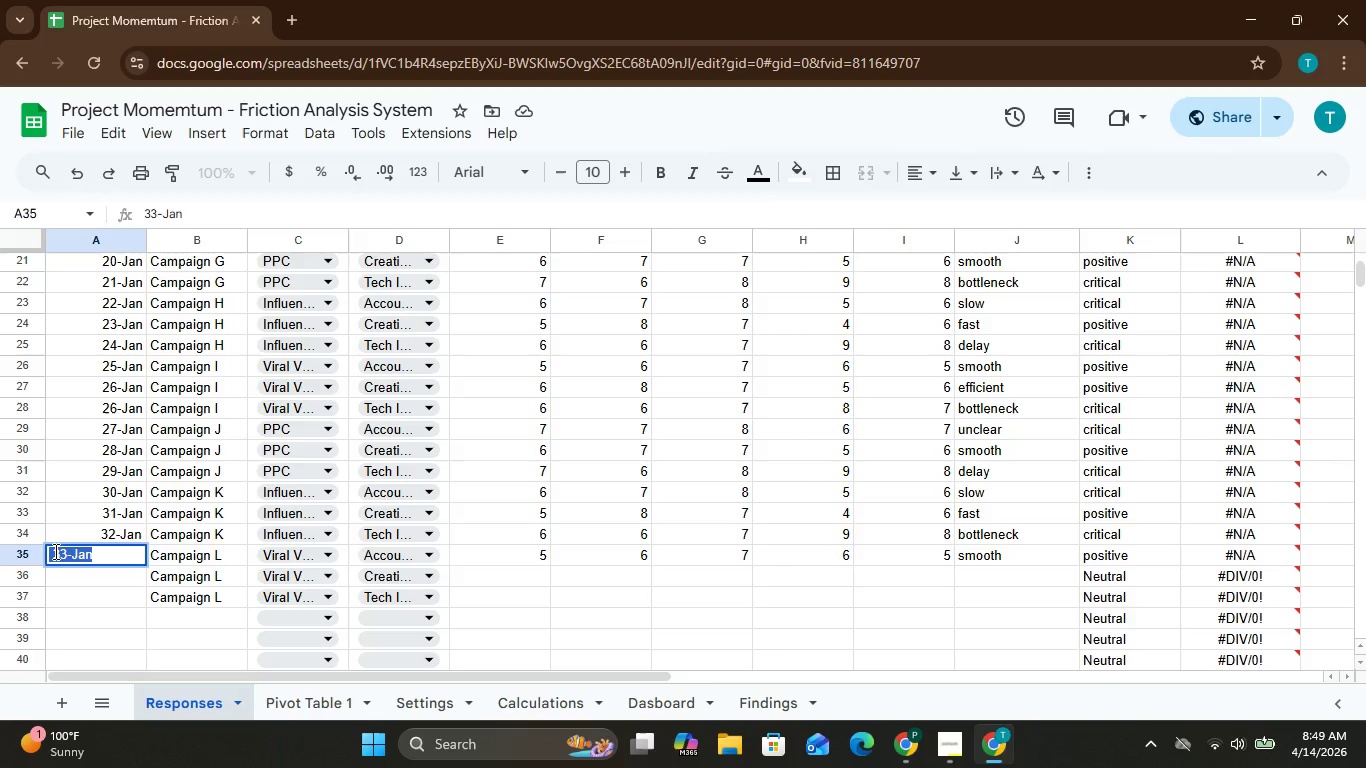 
triple_click([54, 551])
 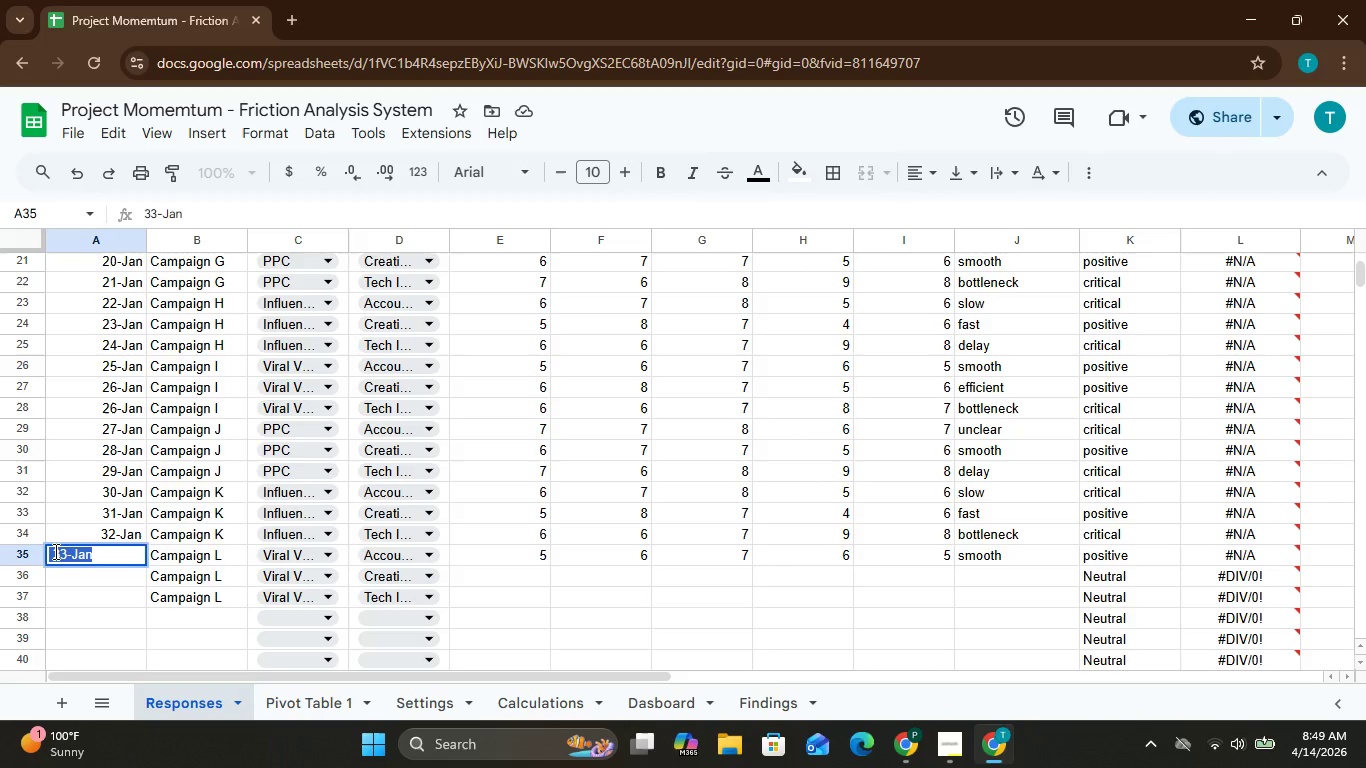 
triple_click([54, 551])
 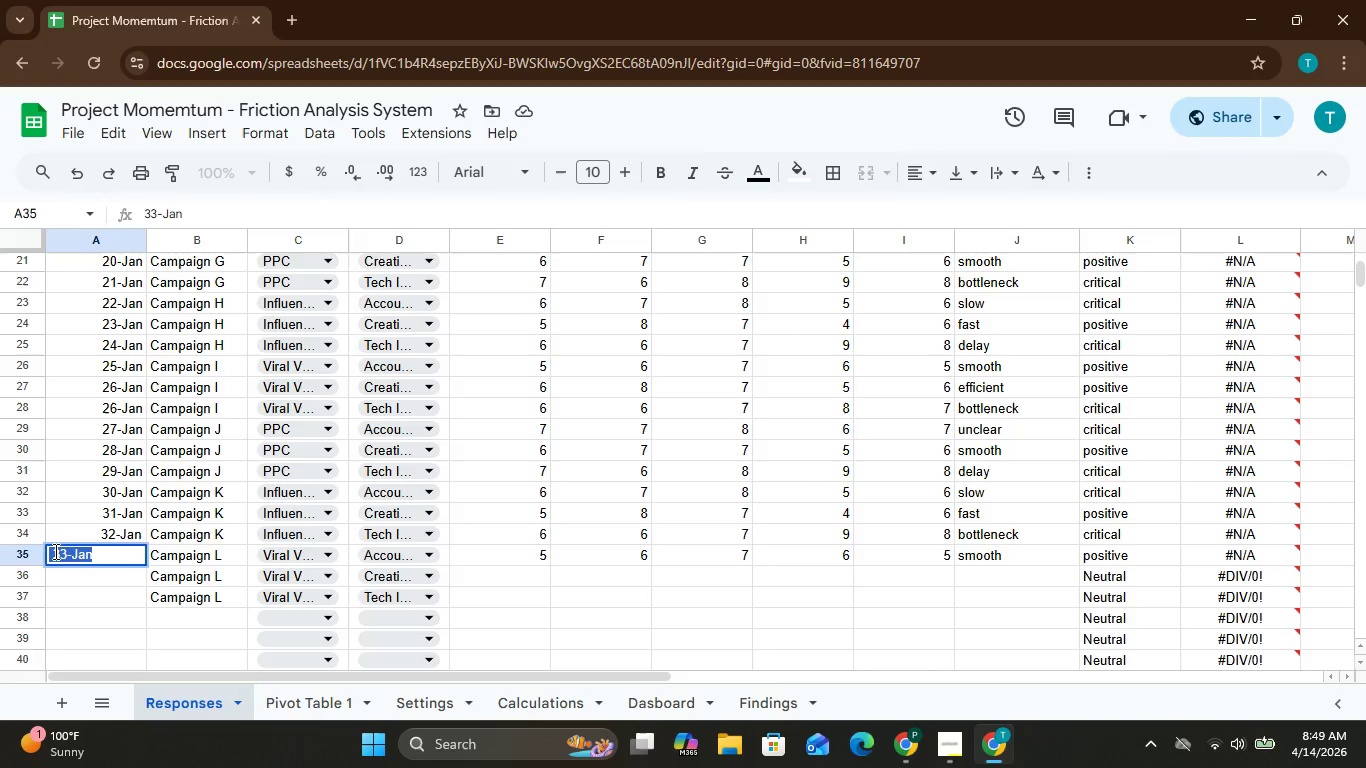 
triple_click([54, 551])
 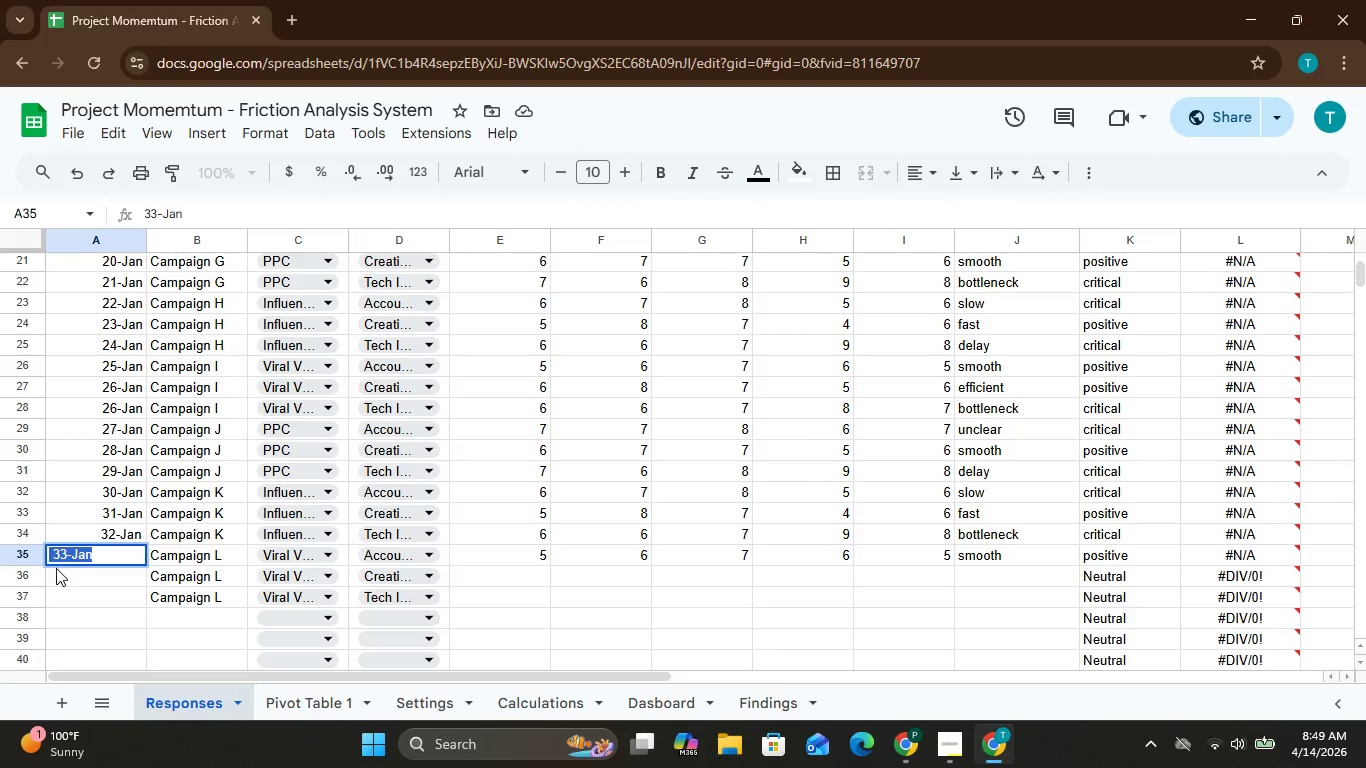 
left_click_drag(start_coordinate=[51, 565], to_coordinate=[50, 553])
 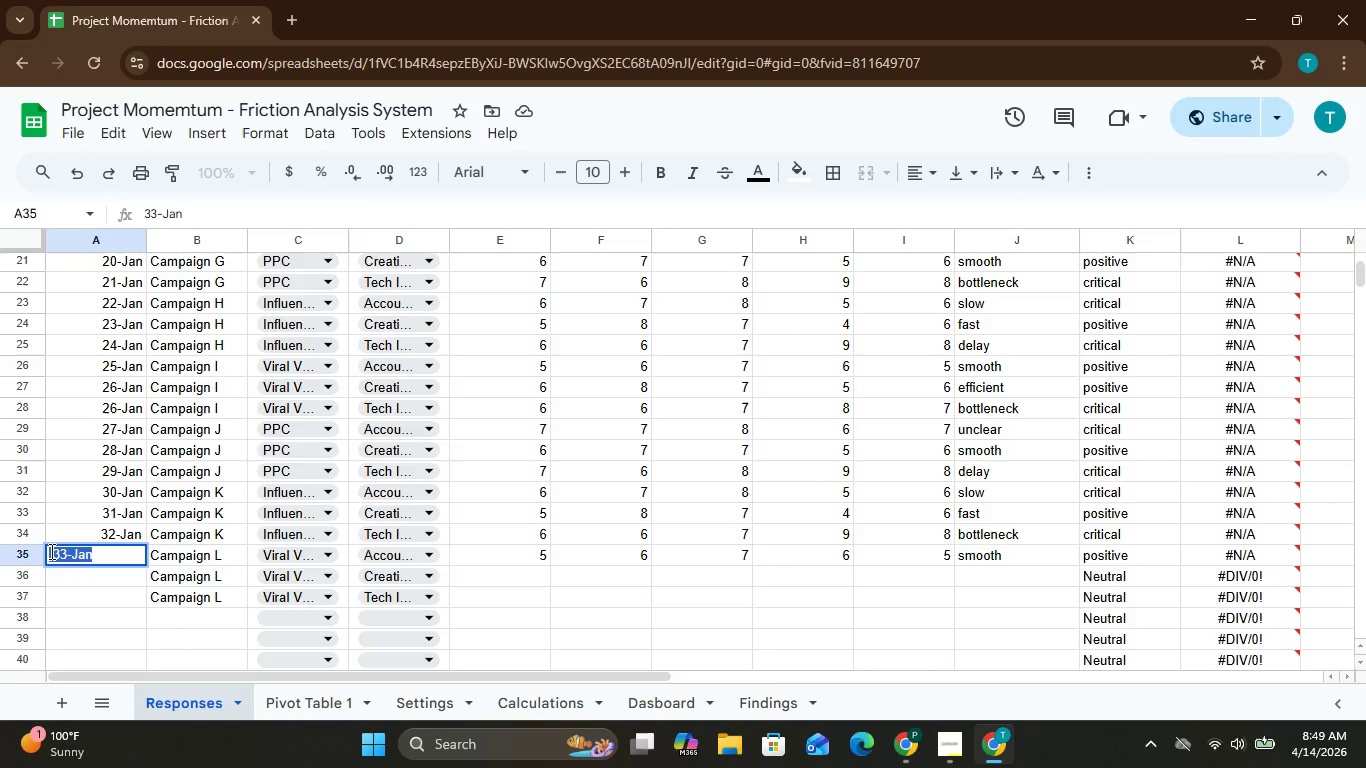 
double_click([50, 551])
 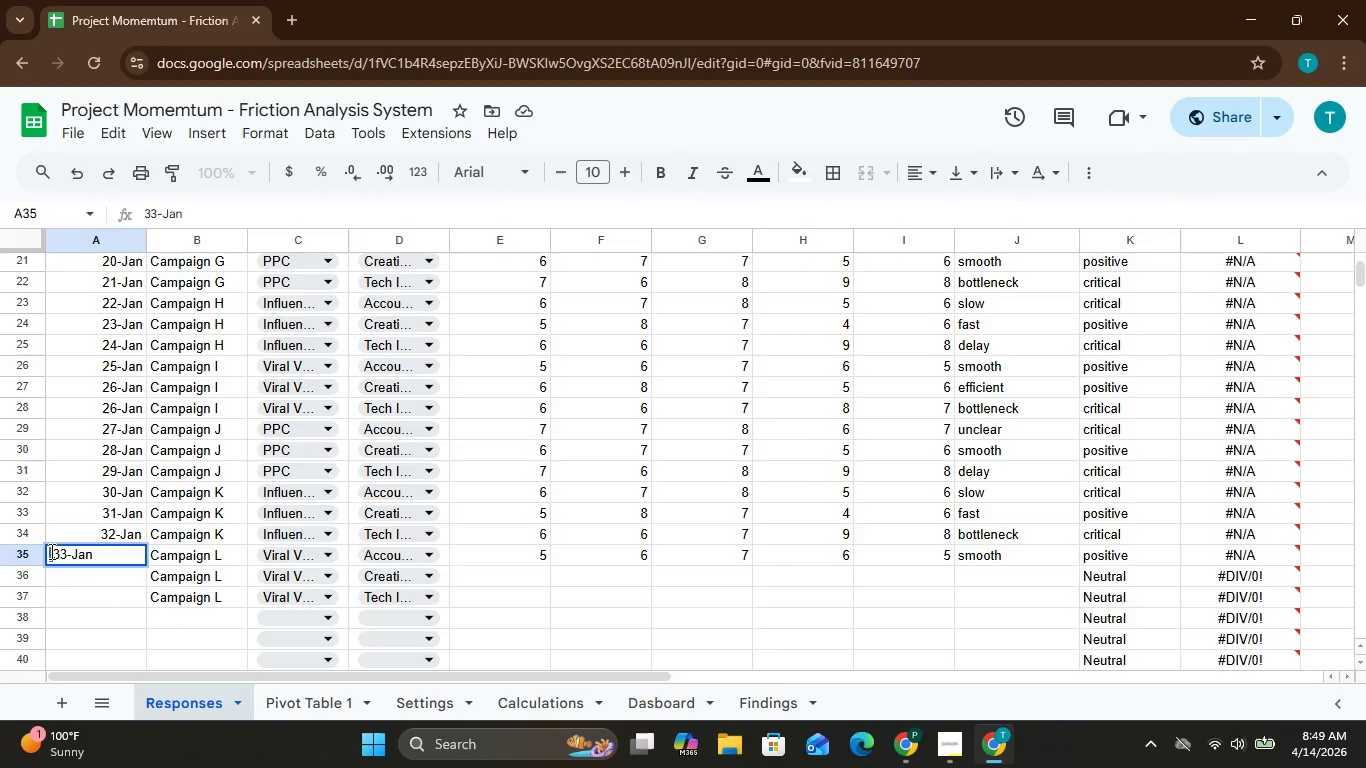 
triple_click([50, 551])
 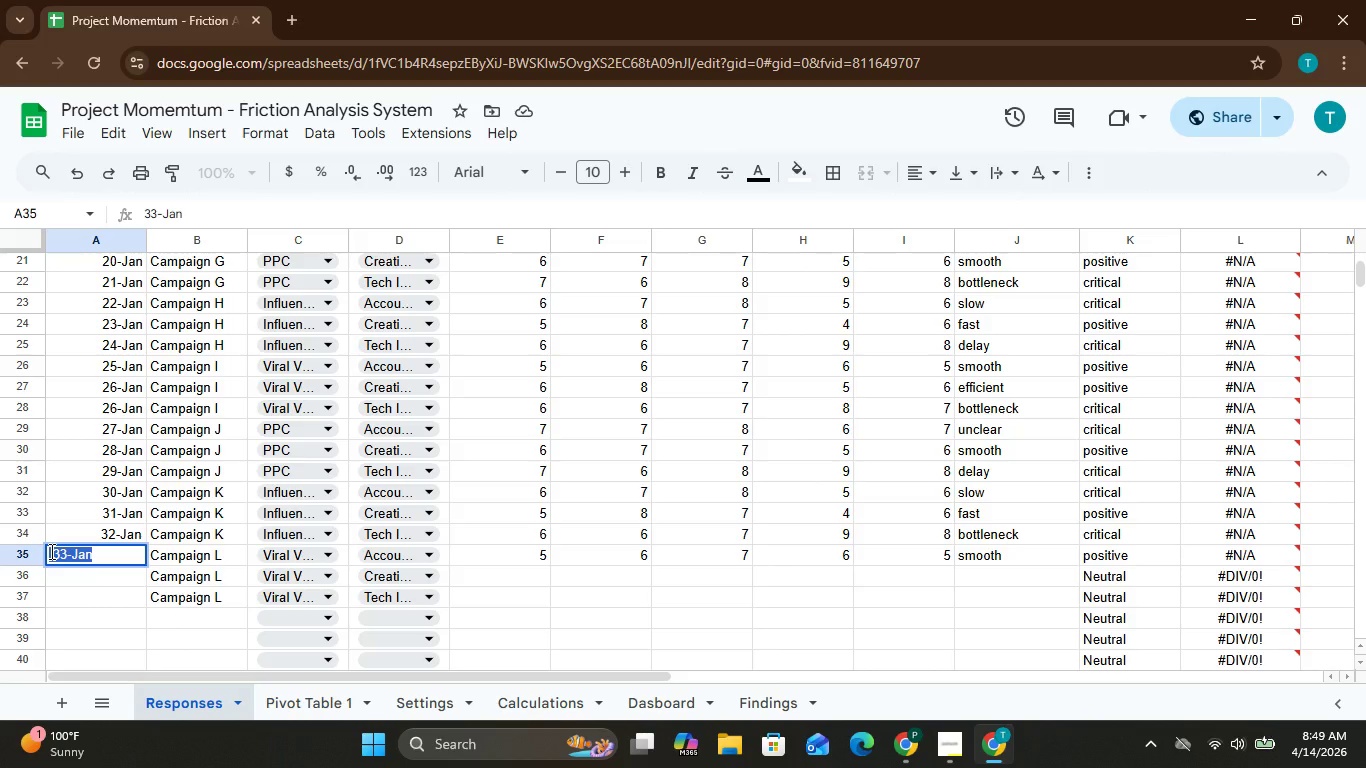 
left_click([50, 551])
 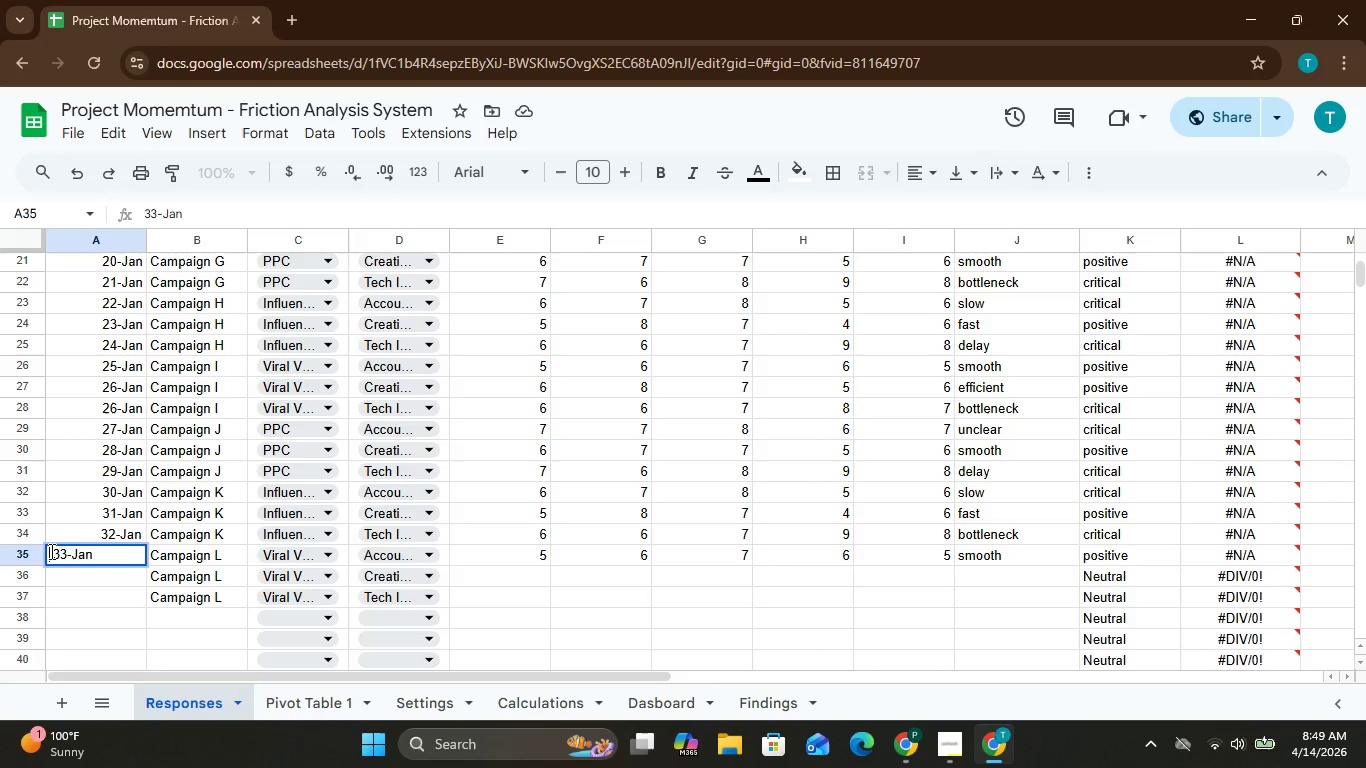 
key(Space)
 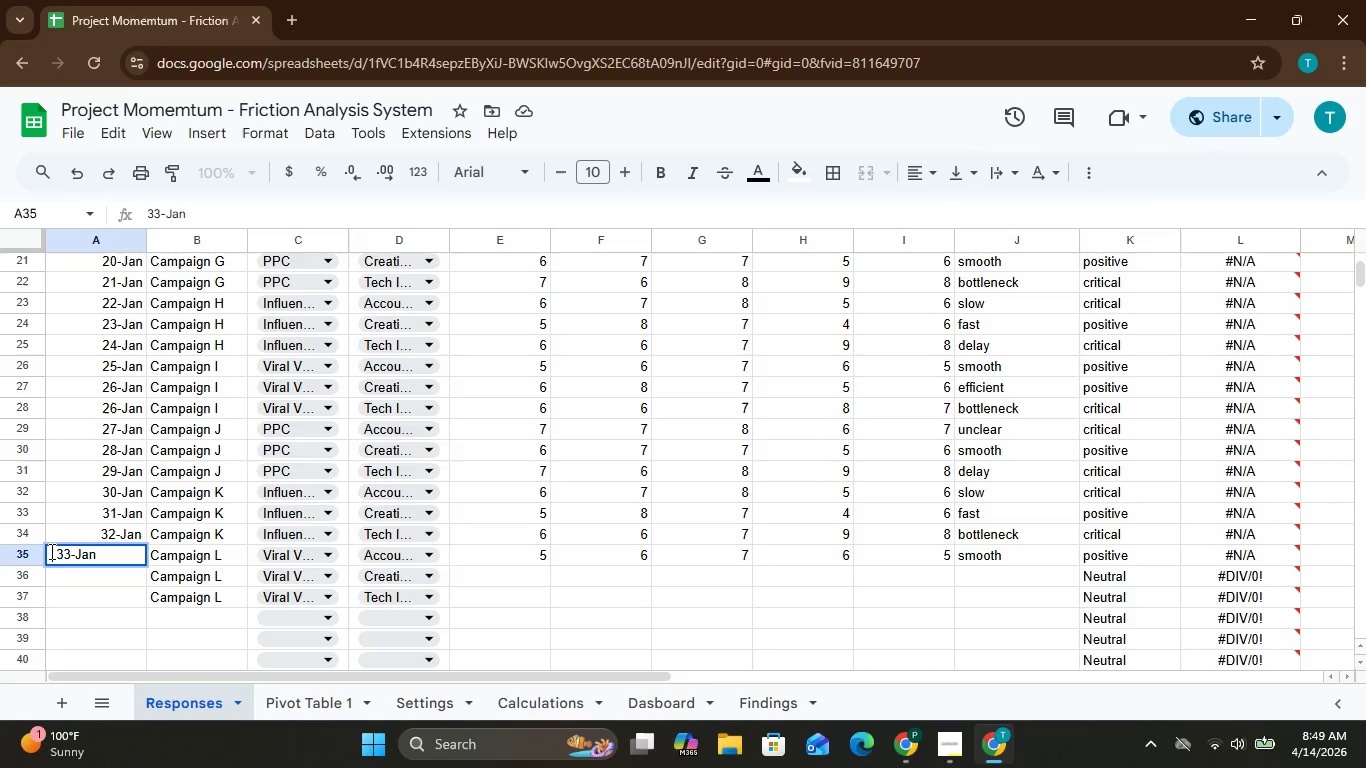 
hold_key(key=Space, duration=1.12)
 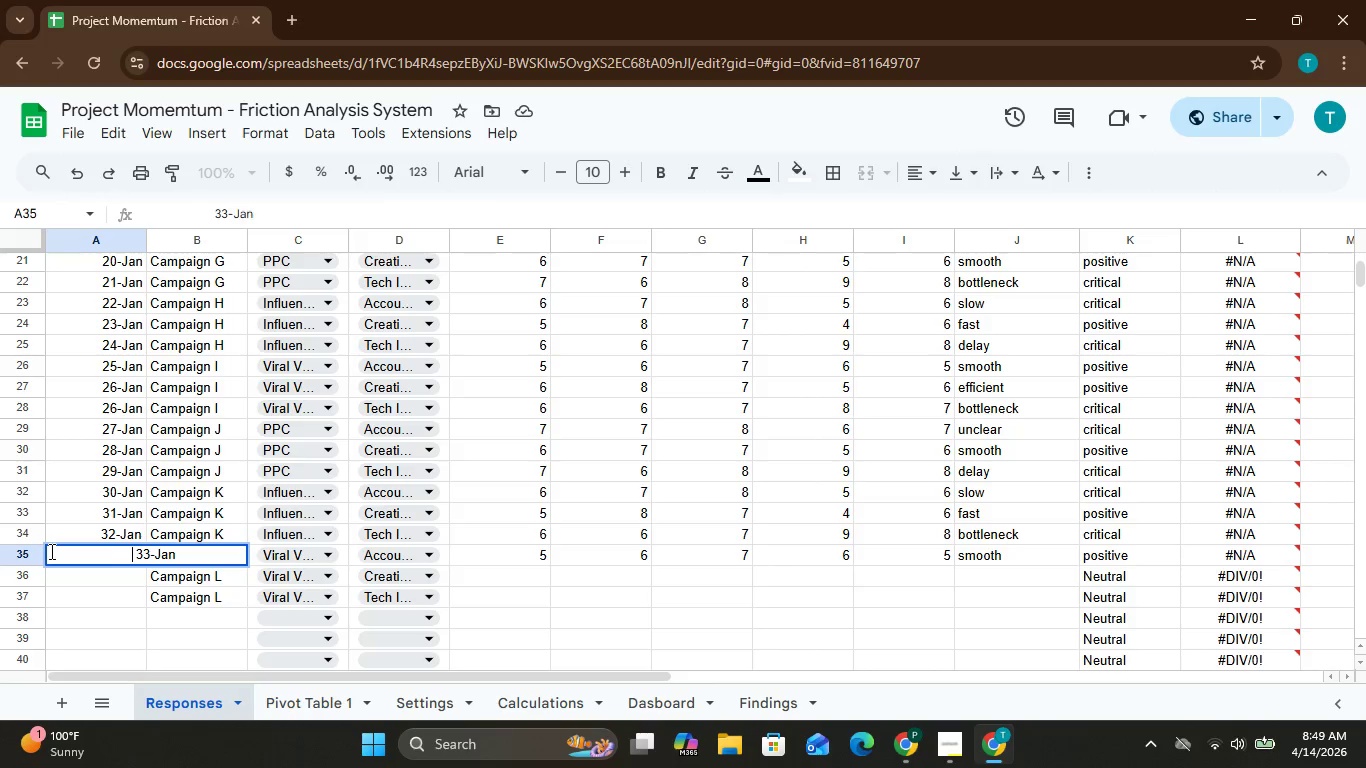 
key(Space)
 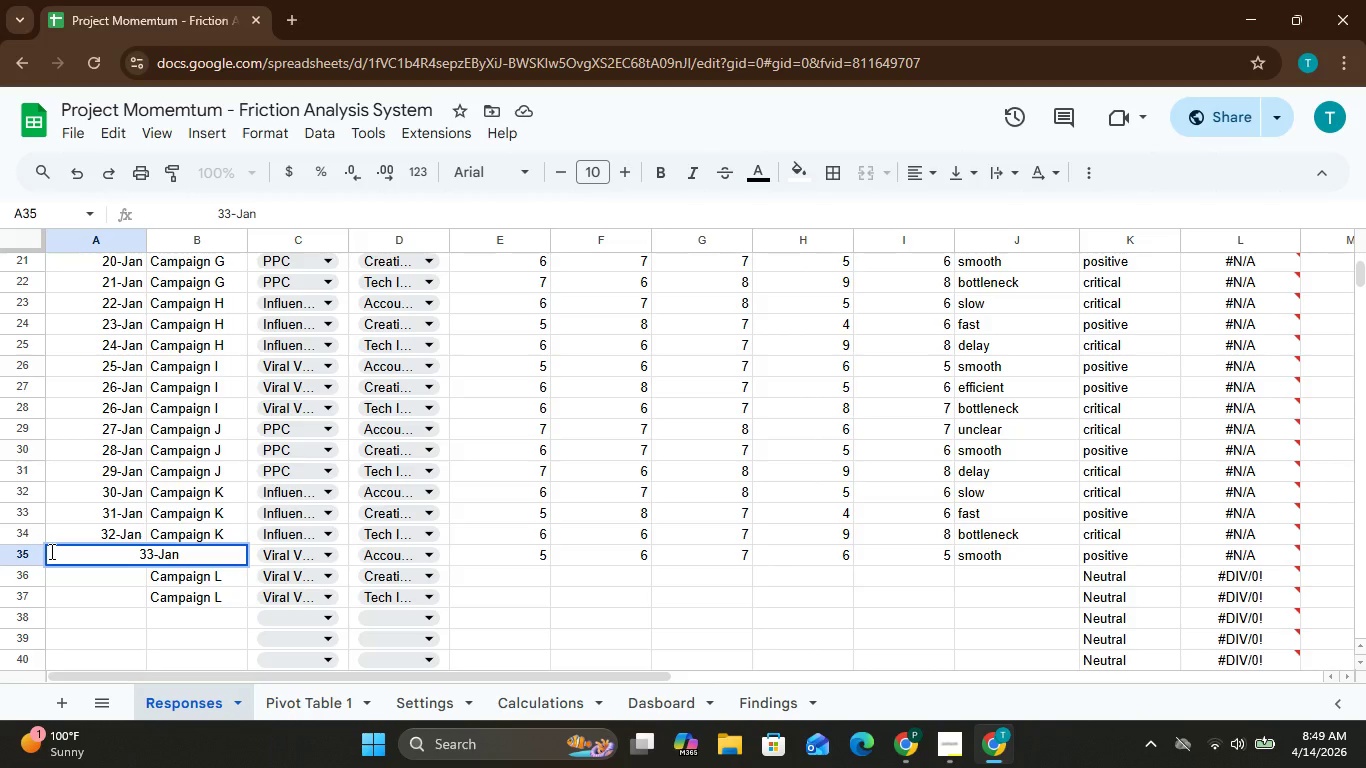 
hold_key(key=Backspace, duration=0.62)
 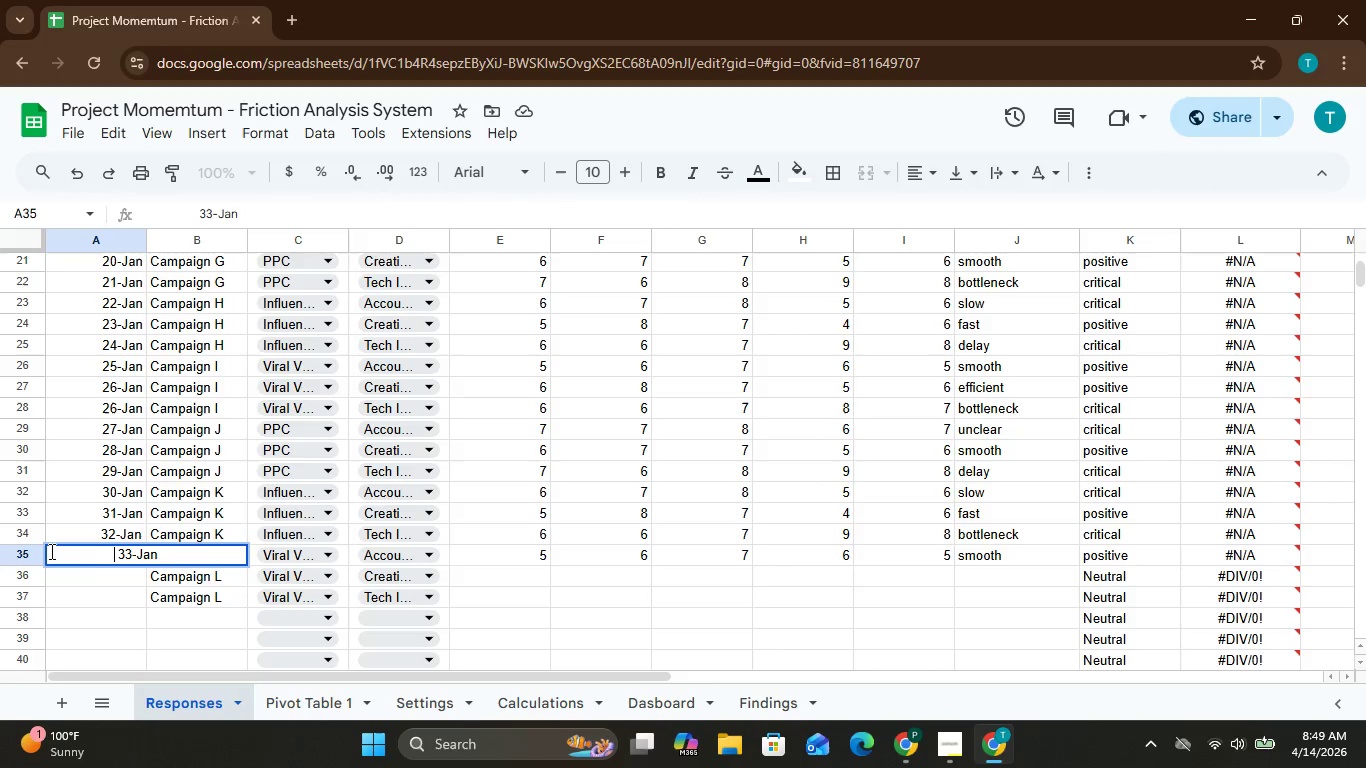 
hold_key(key=Backspace, duration=0.33)
 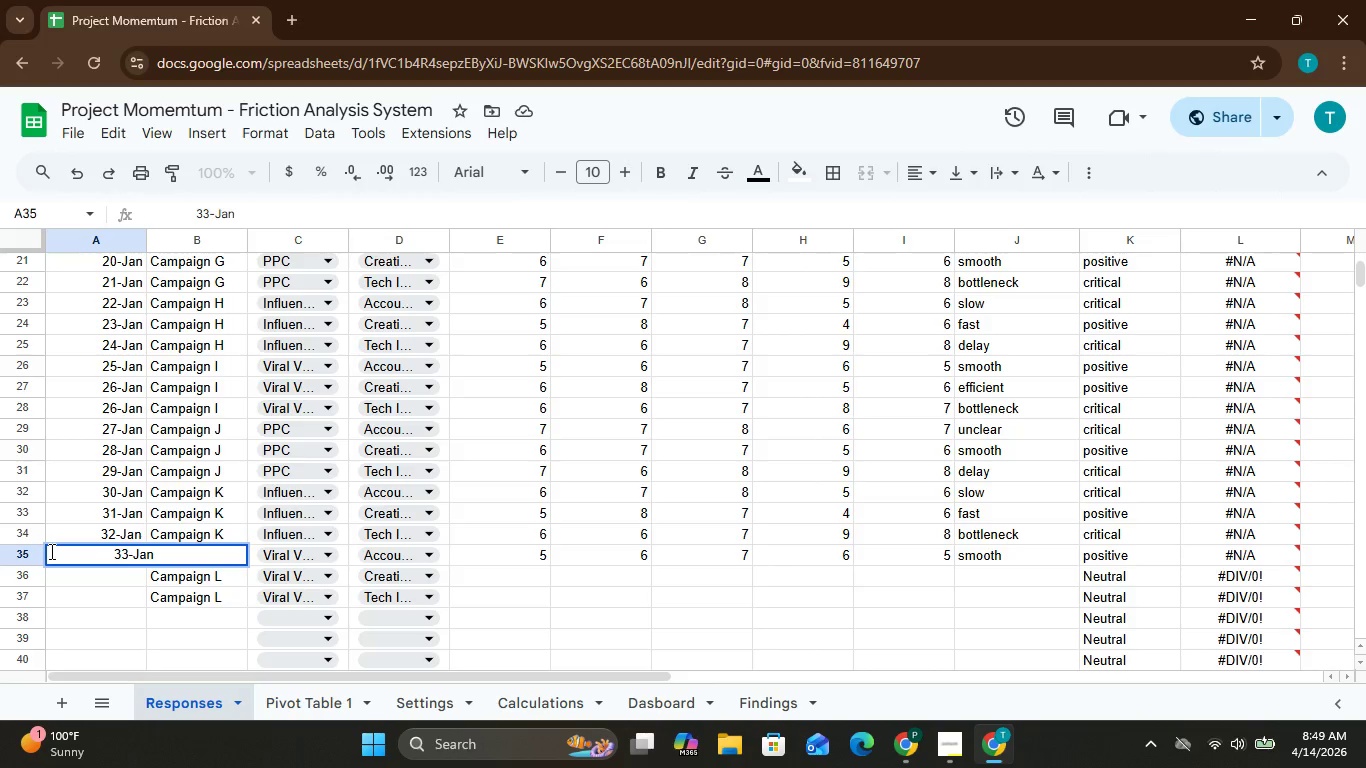 
key(Backspace)
 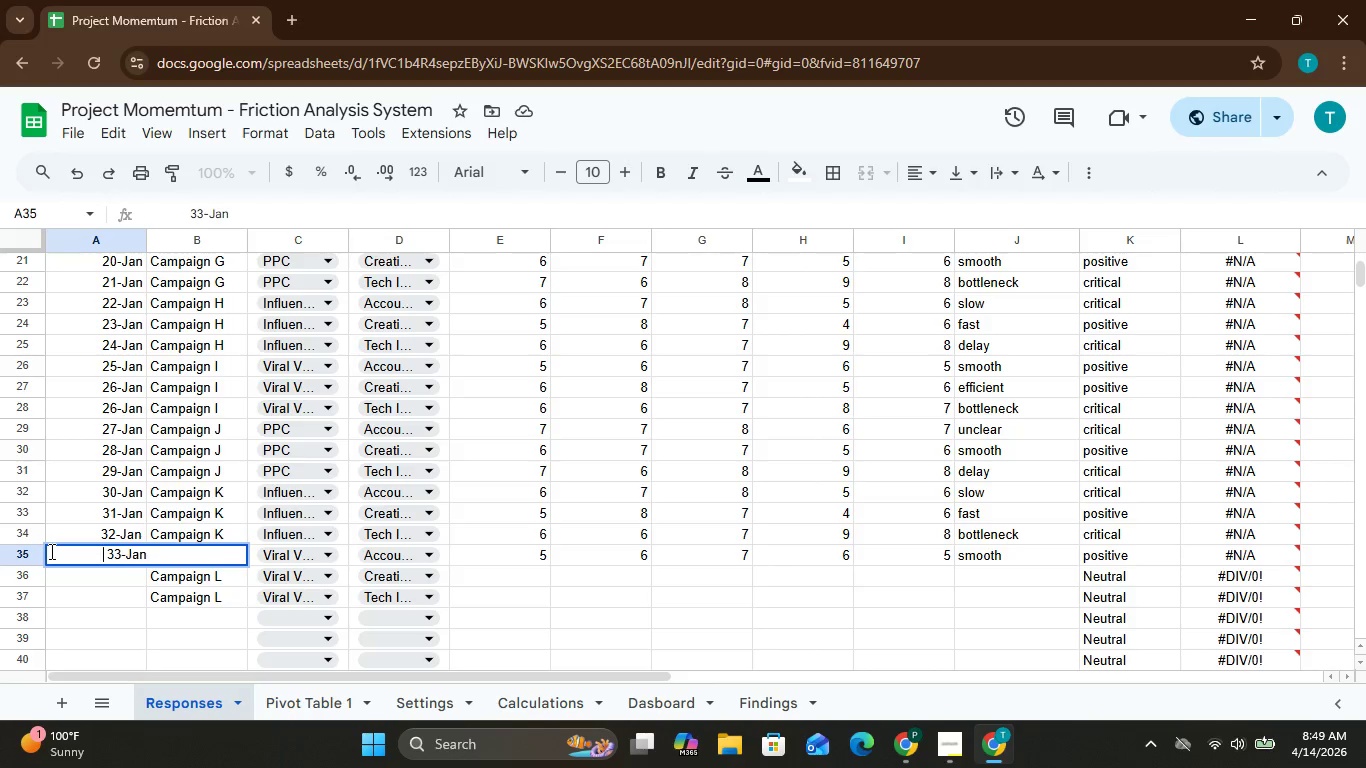 
key(Backspace)
 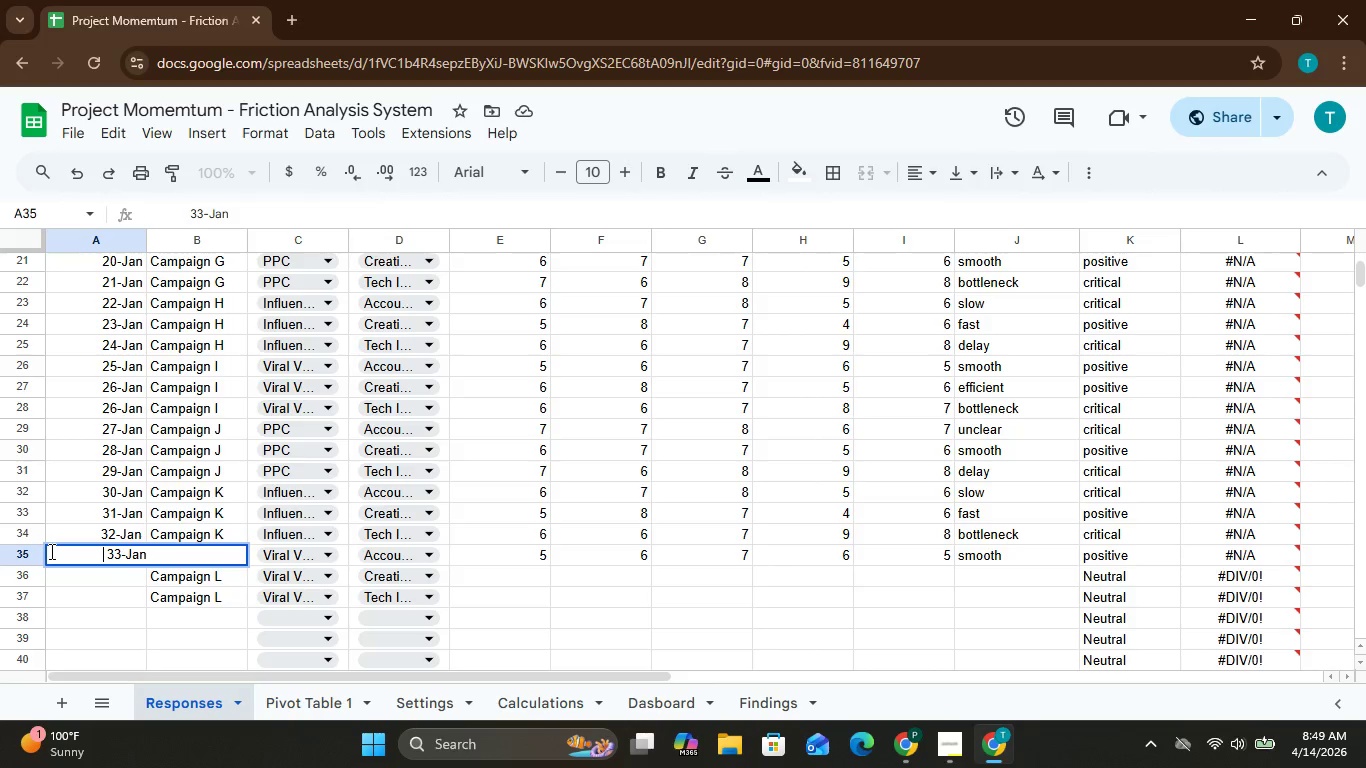 
key(Backspace)
 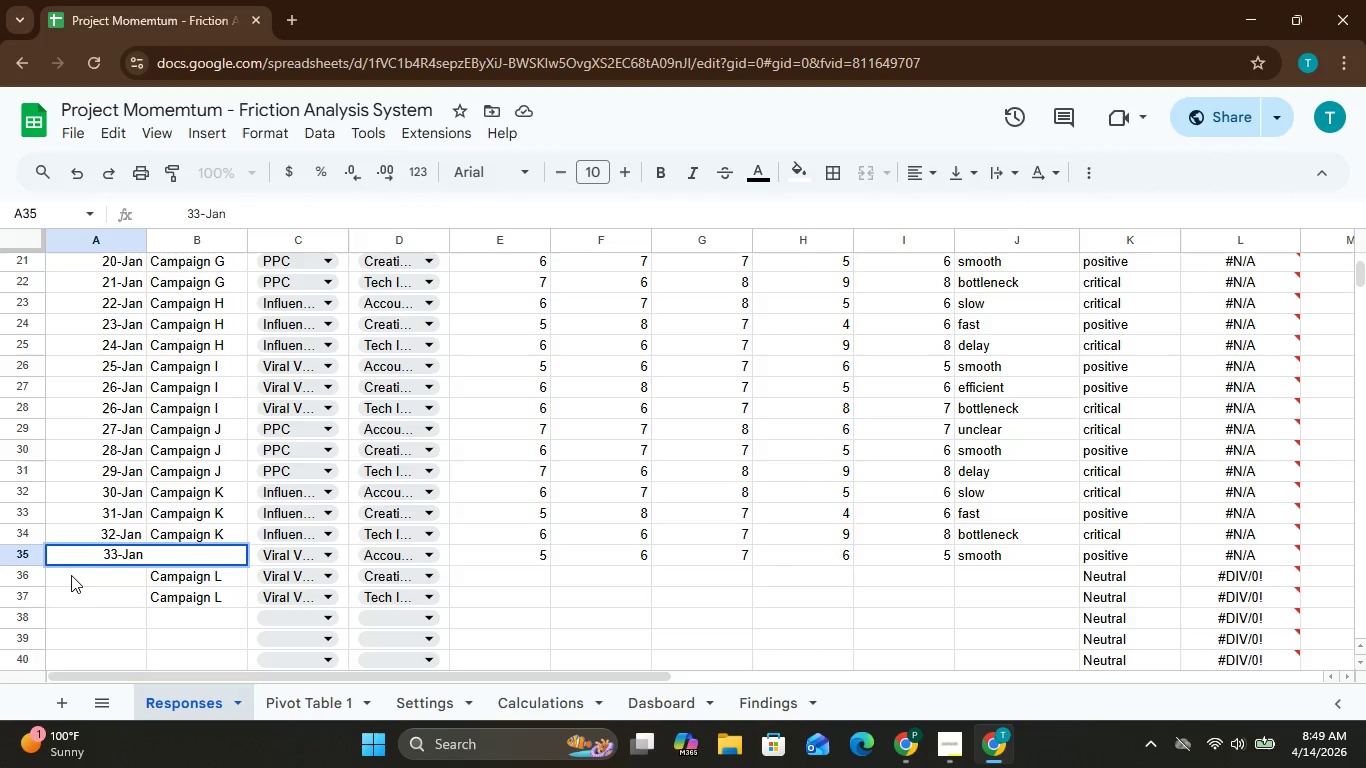 
left_click([74, 579])
 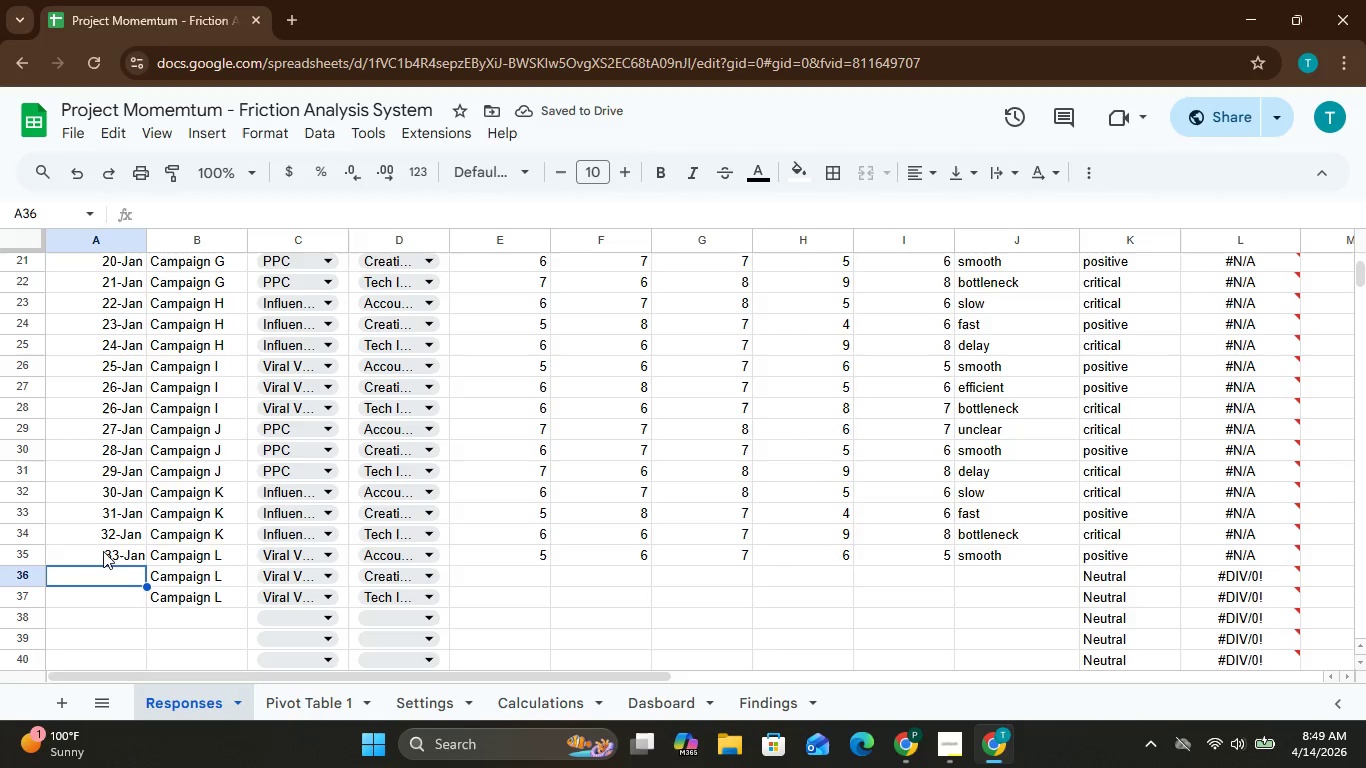 
double_click([103, 550])
 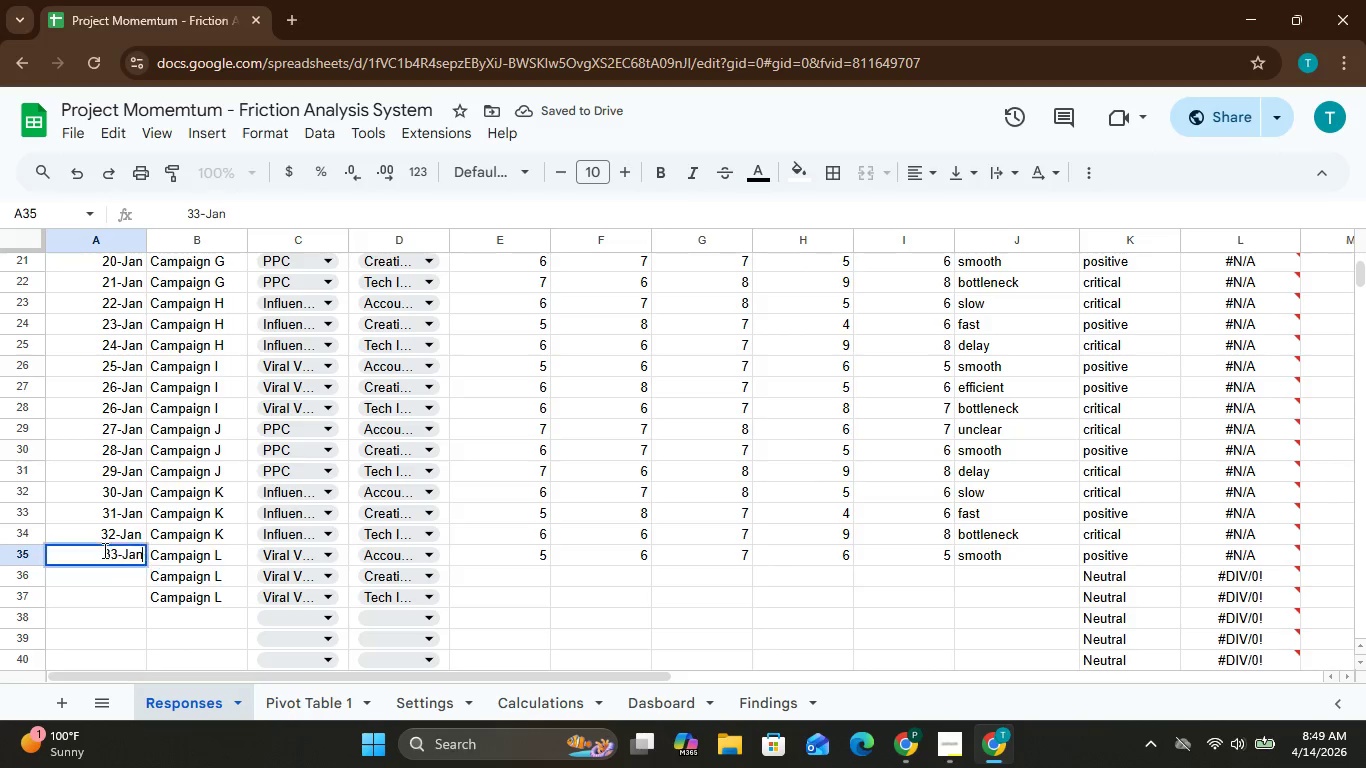 
triple_click([103, 550])
 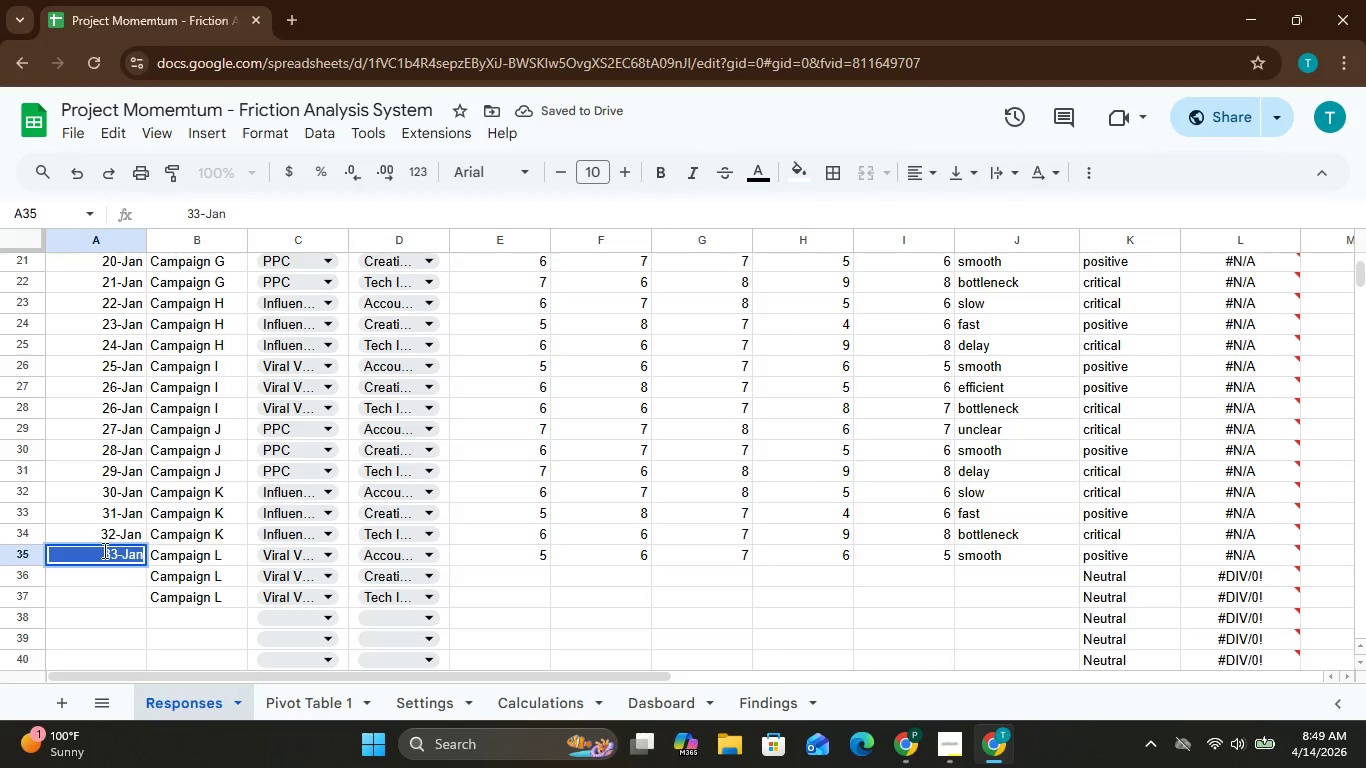 
left_click([103, 550])
 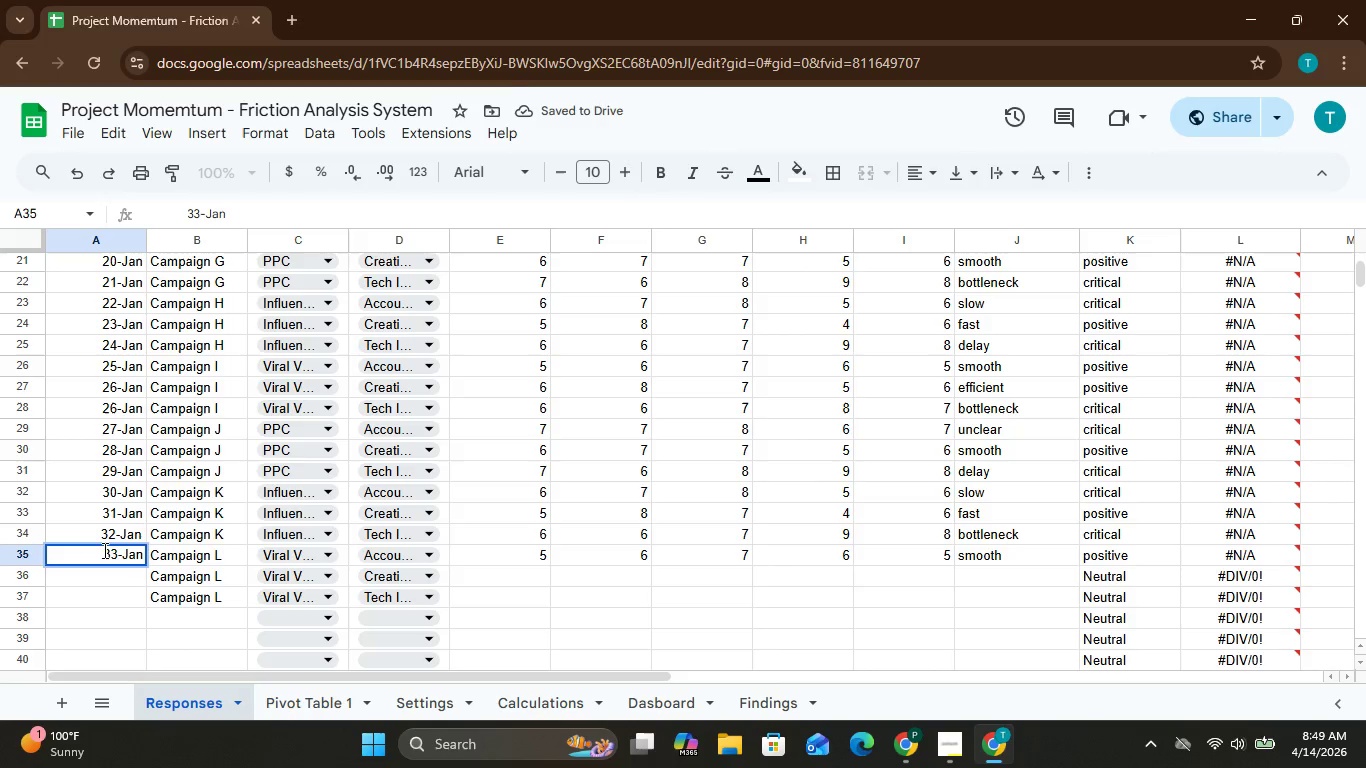 
key(Backspace)
 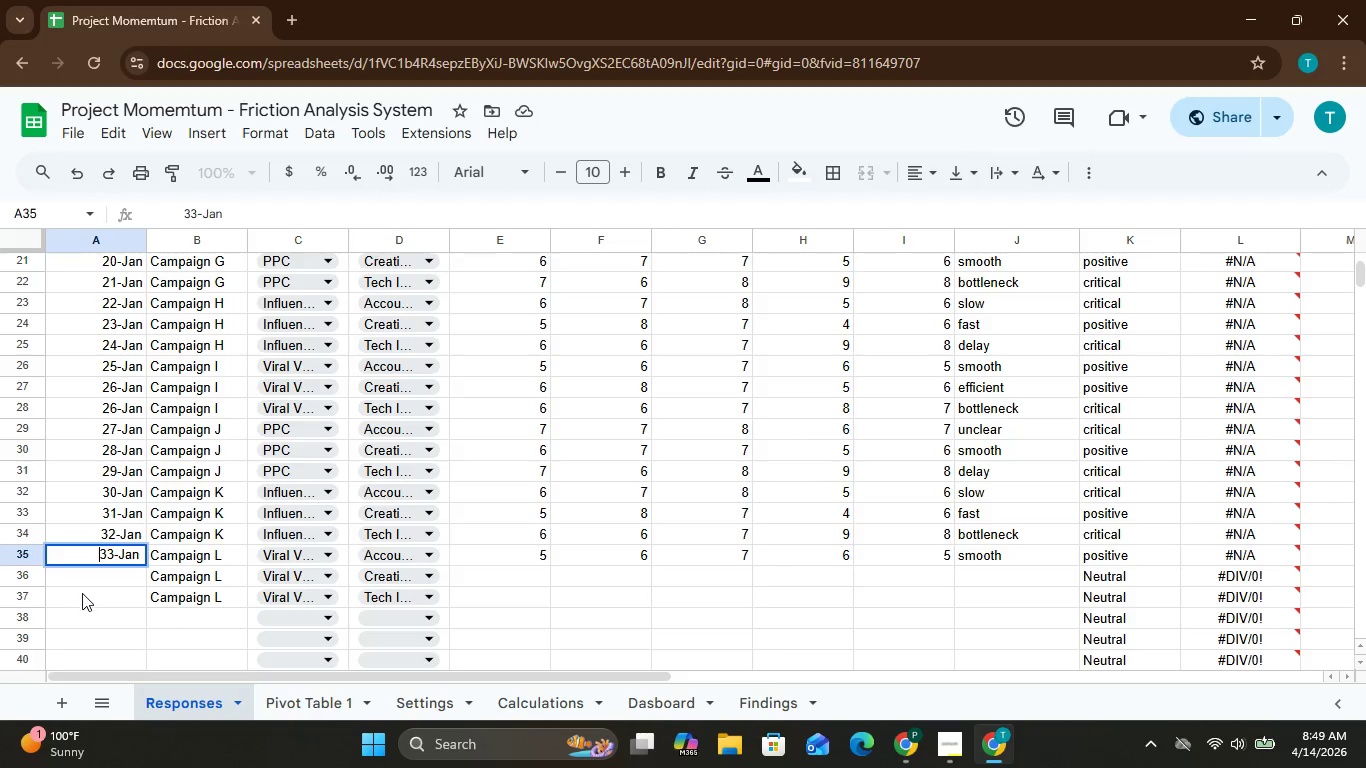 
left_click([94, 573])
 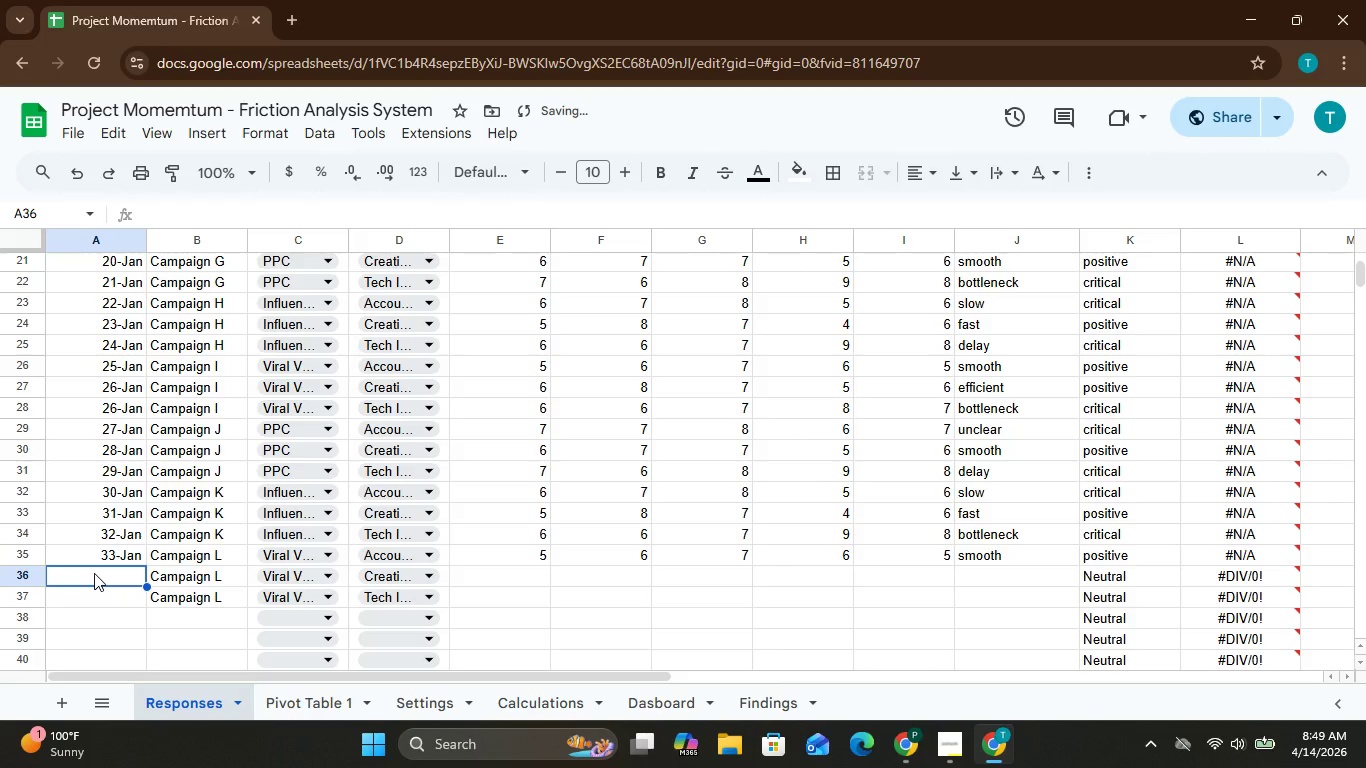 
type(34-Jan)
 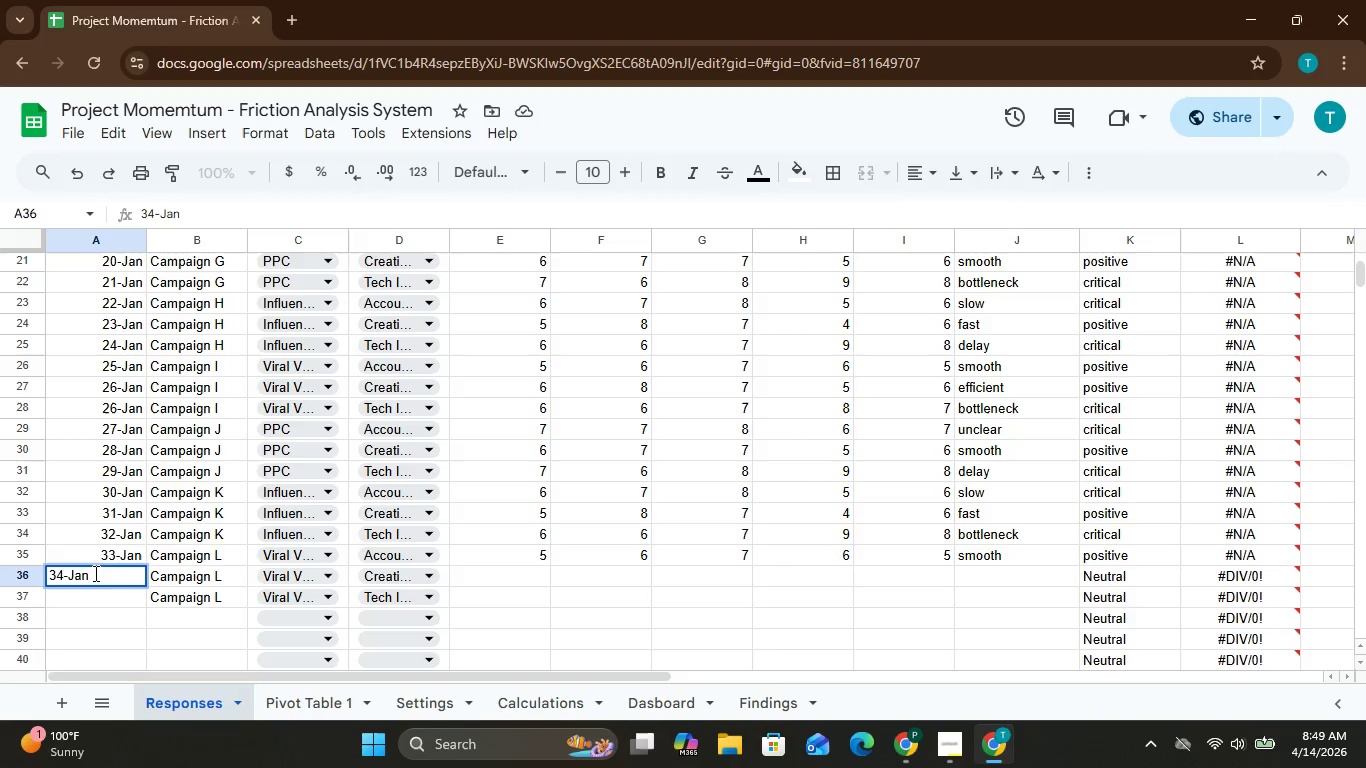 
key(Enter)
 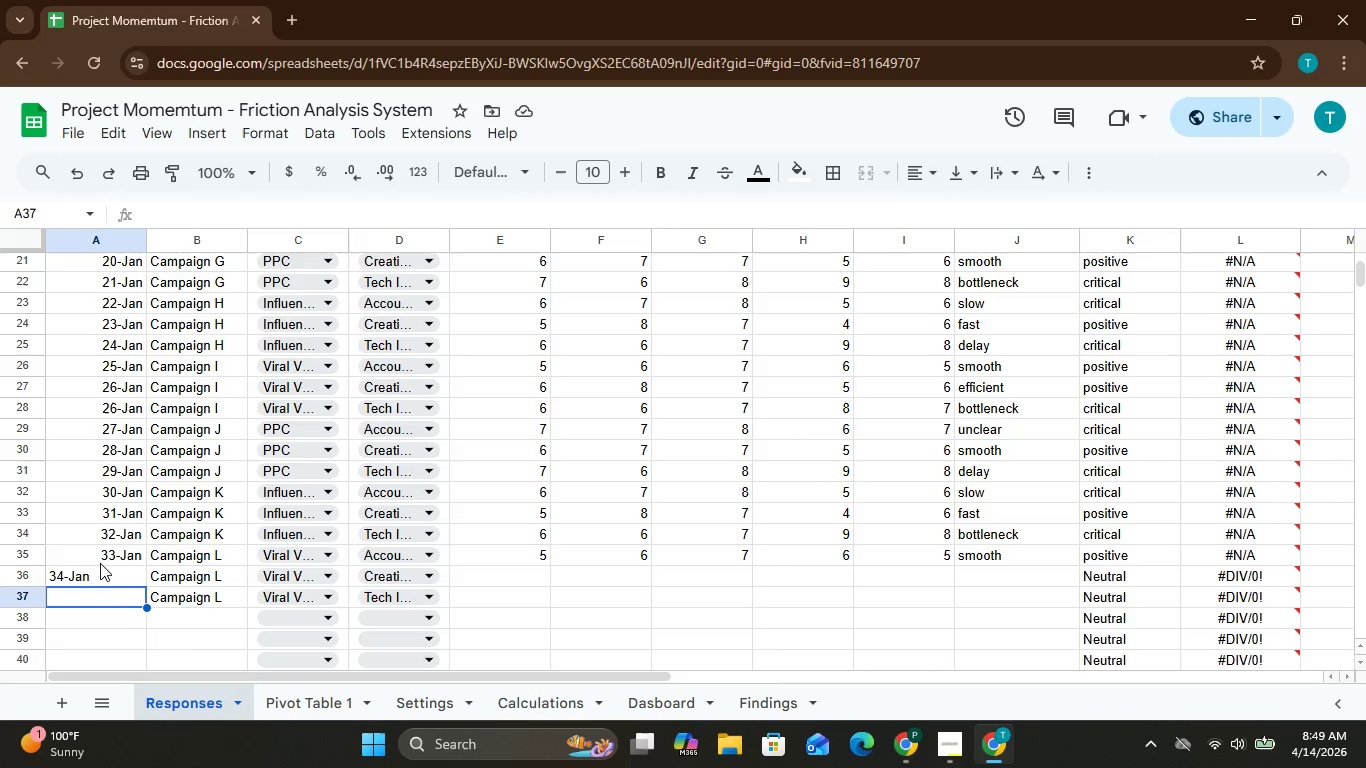 
wait(11.12)
 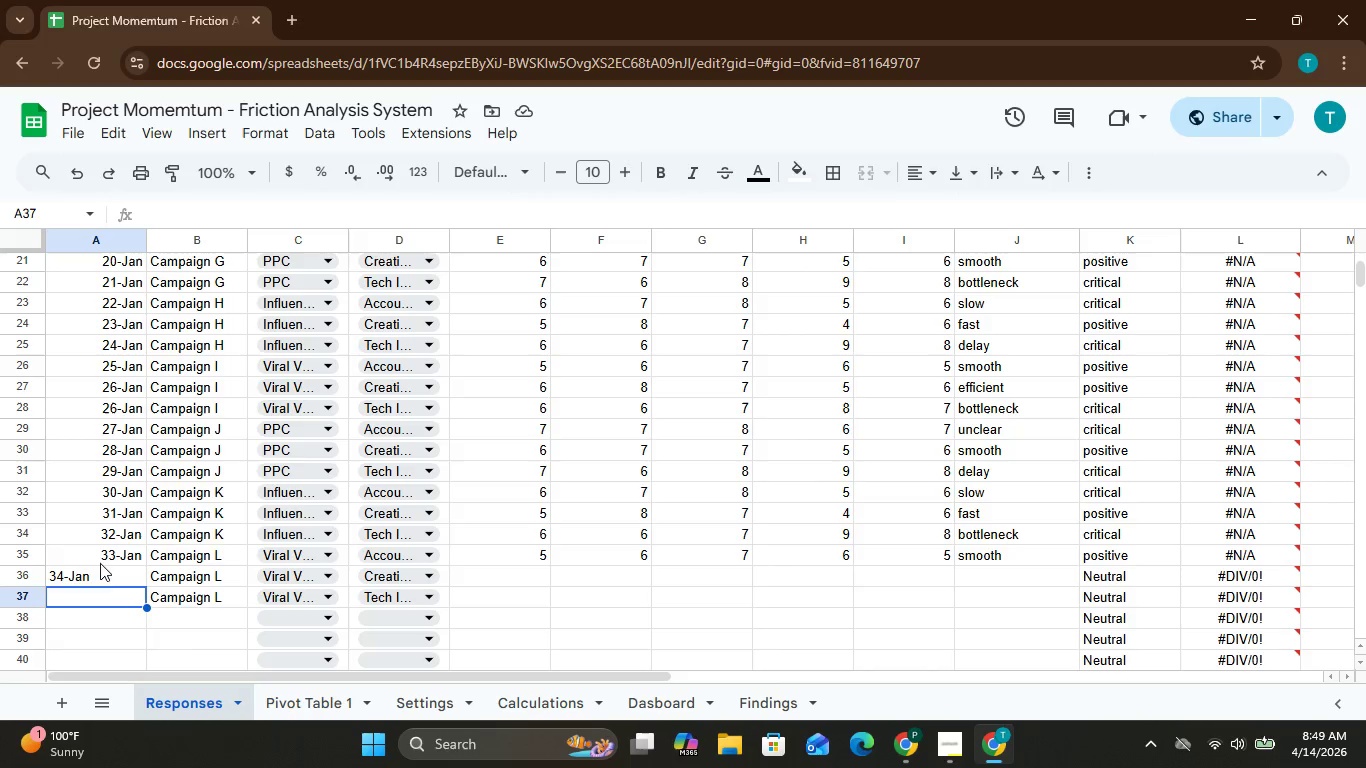 
left_click([519, 577])
 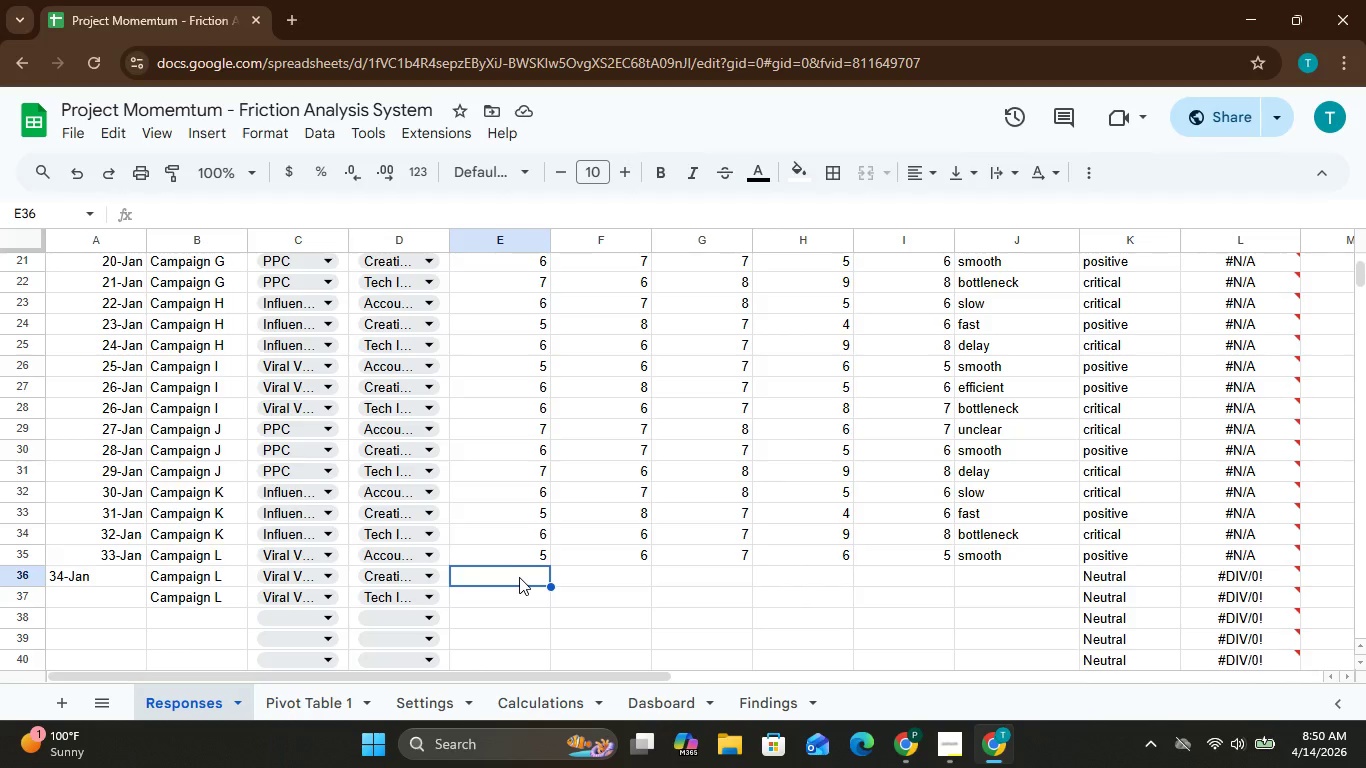 
wait(9.92)
 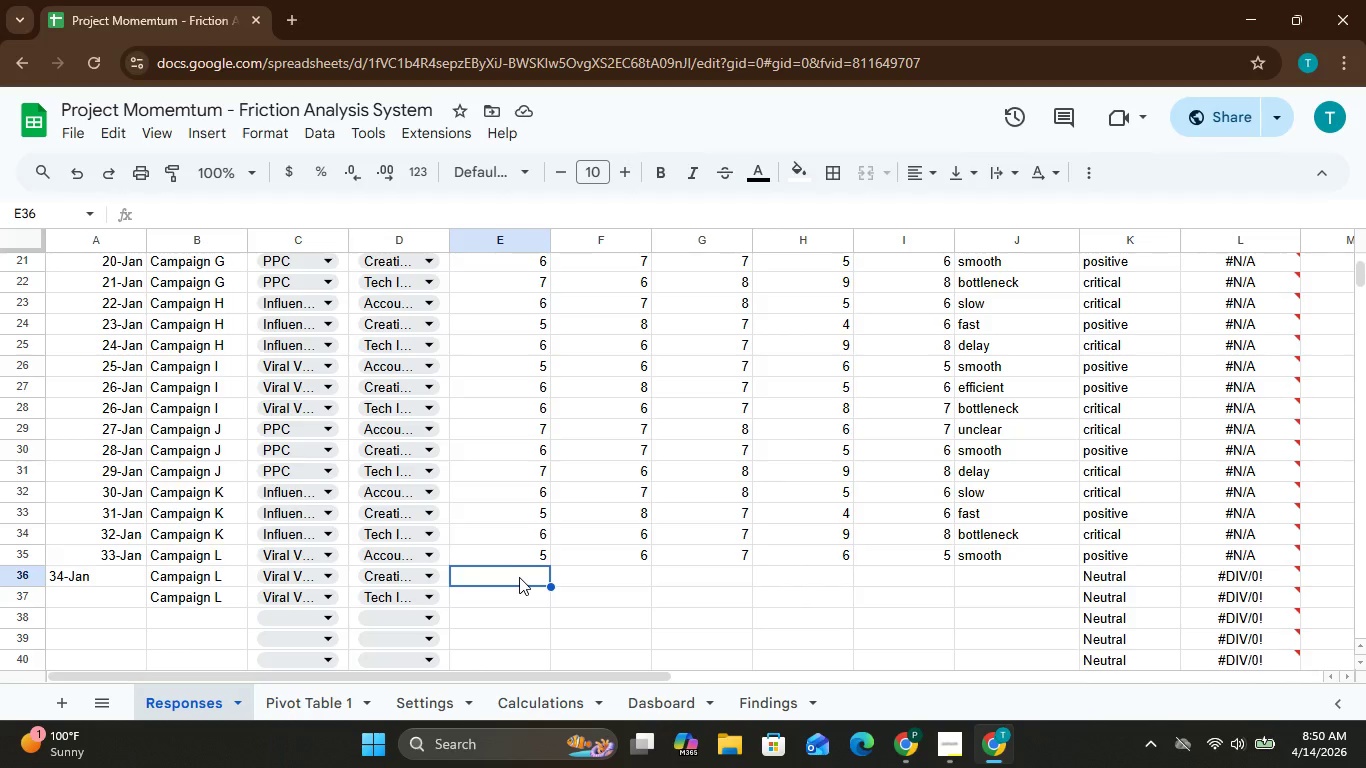 
key(6)
 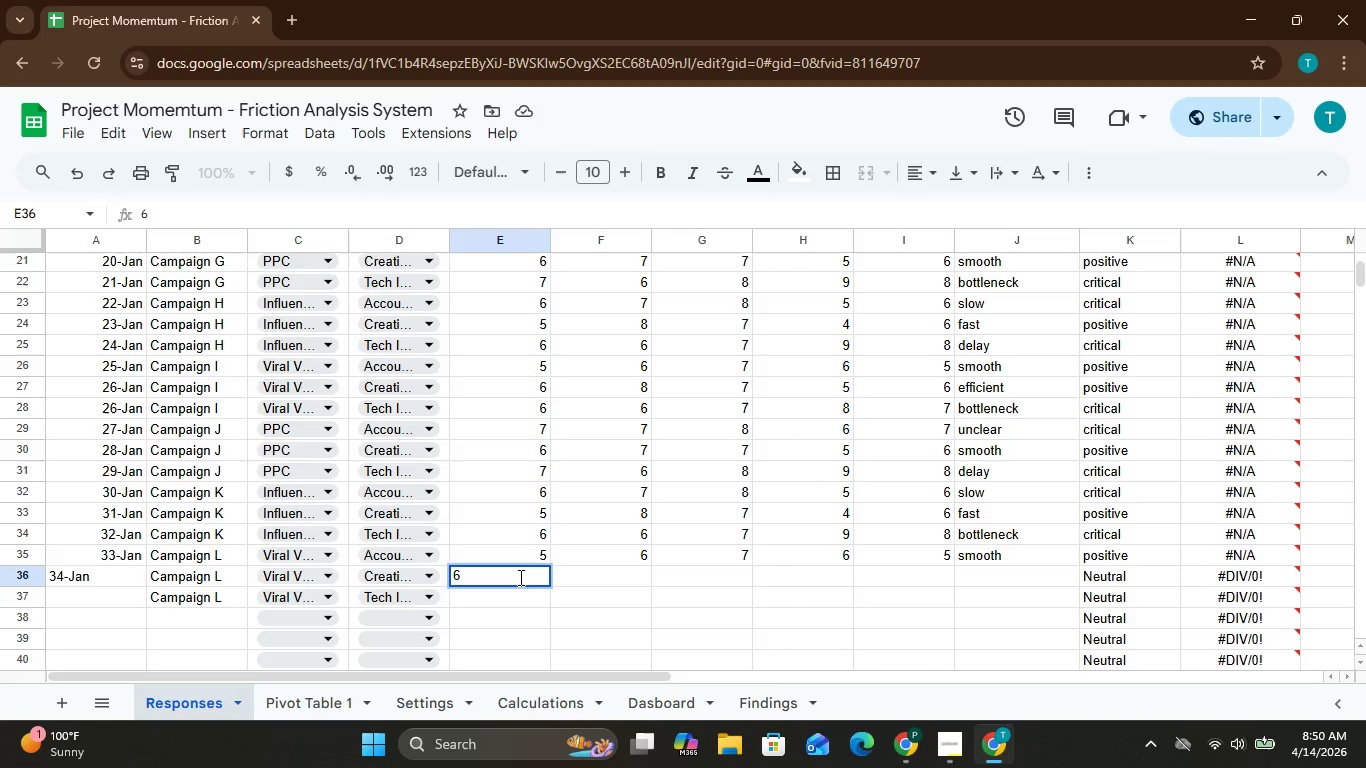 
key(ArrowRight)
 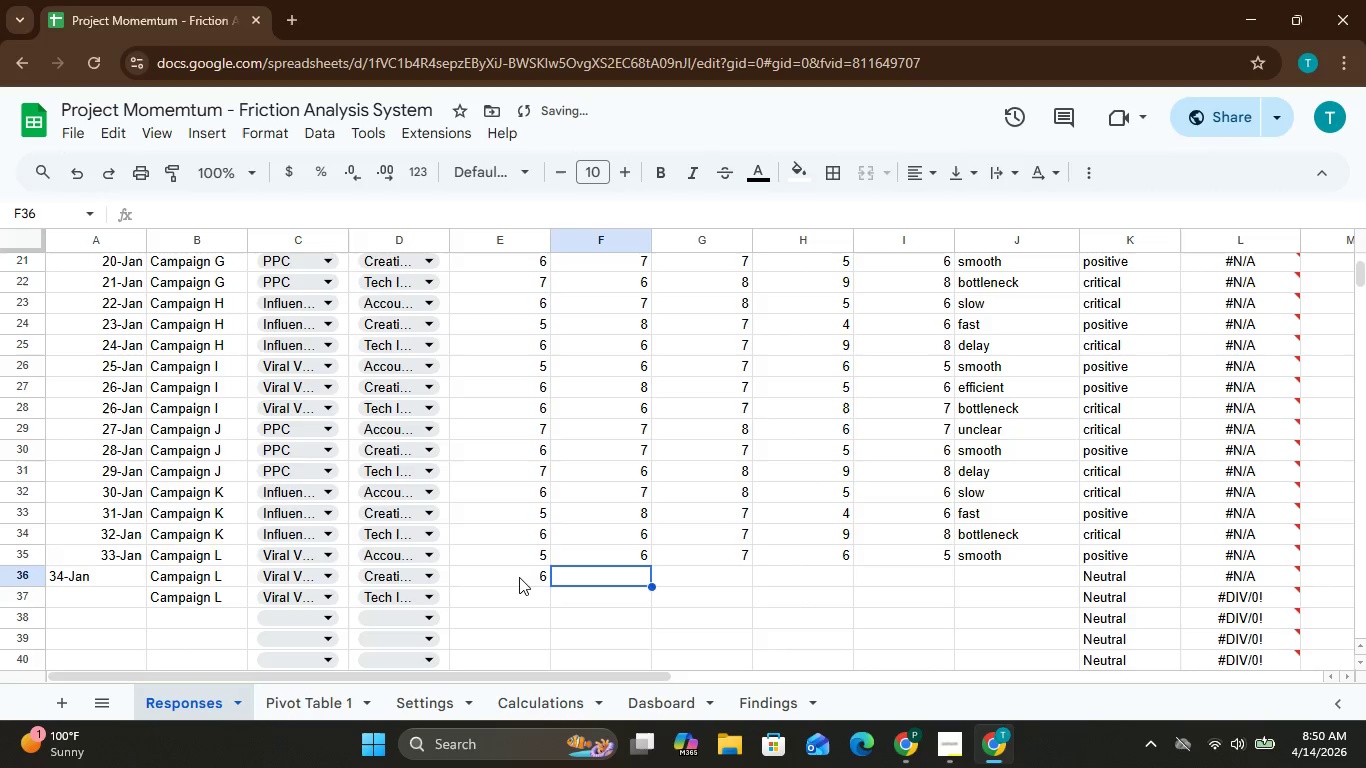 
key(8)
 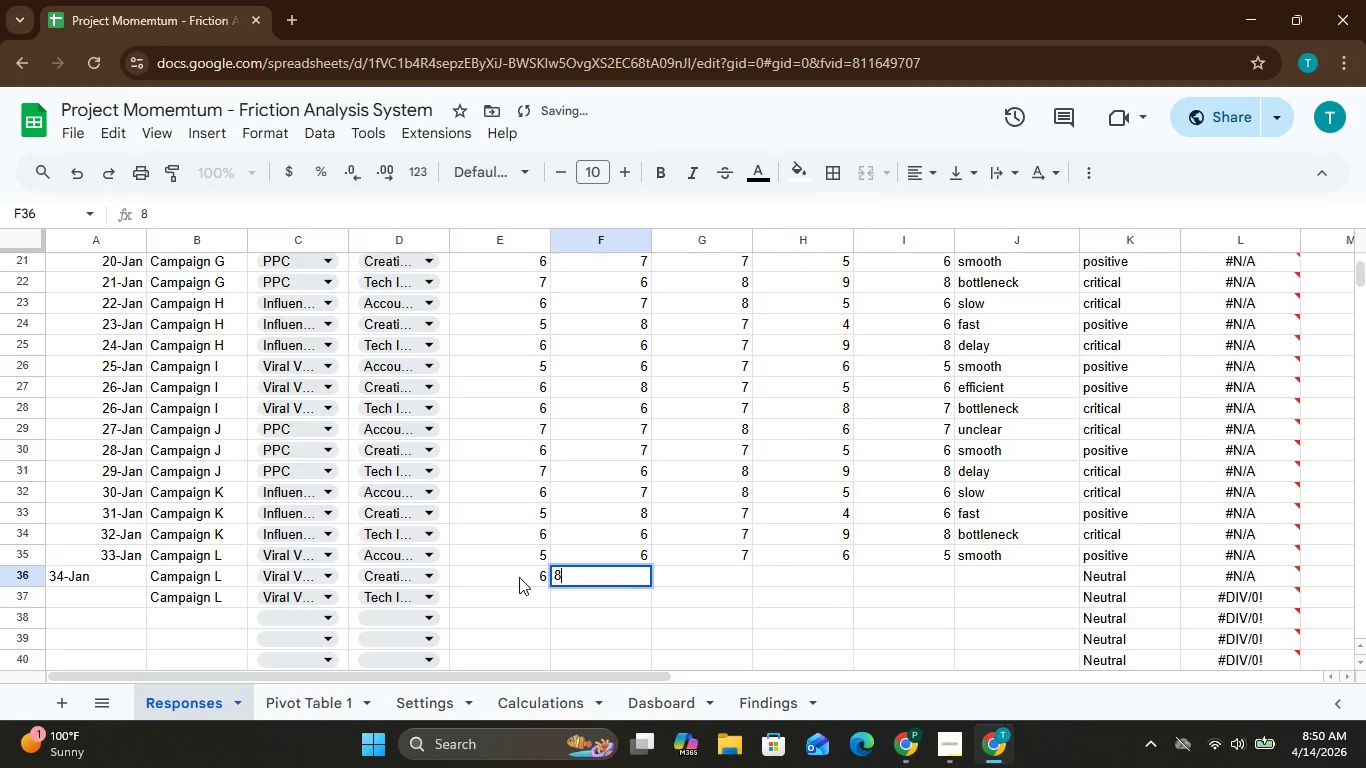 
key(ArrowRight)
 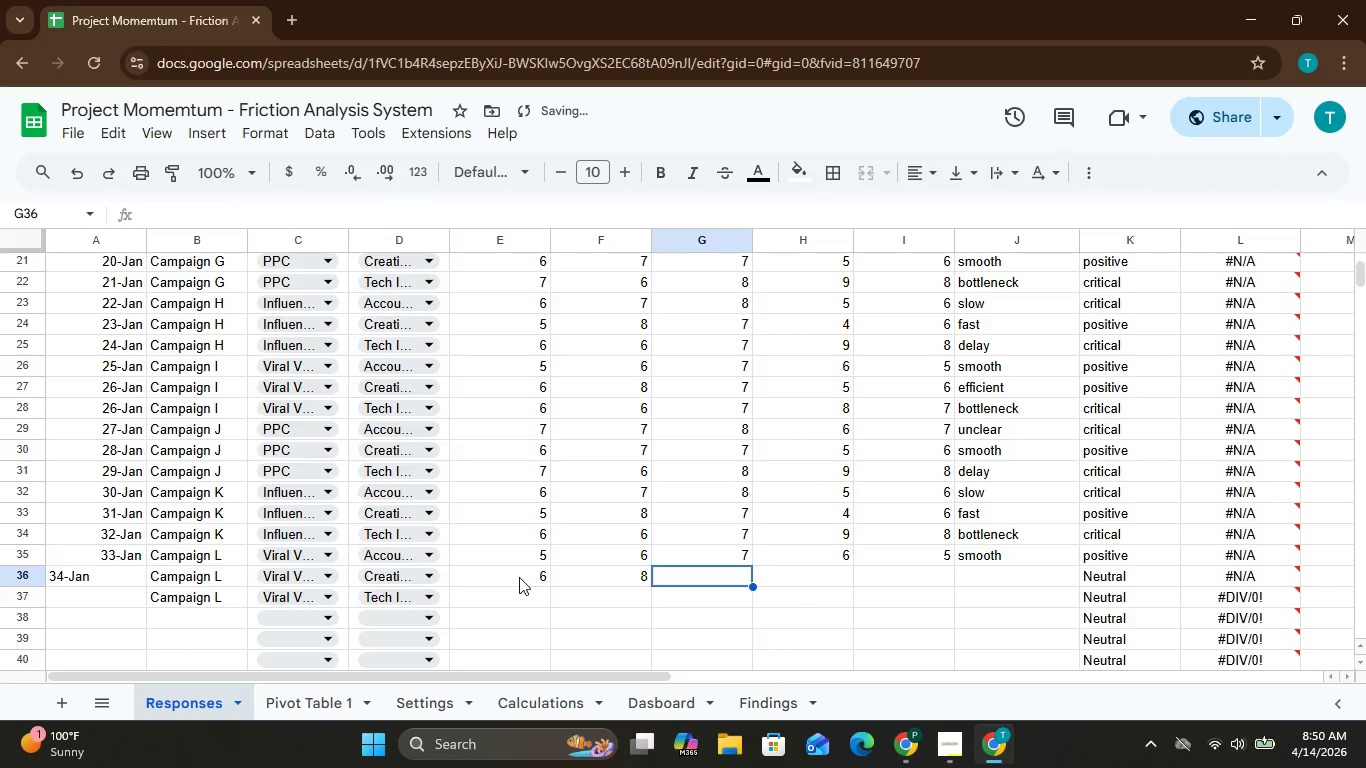 
key(7)
 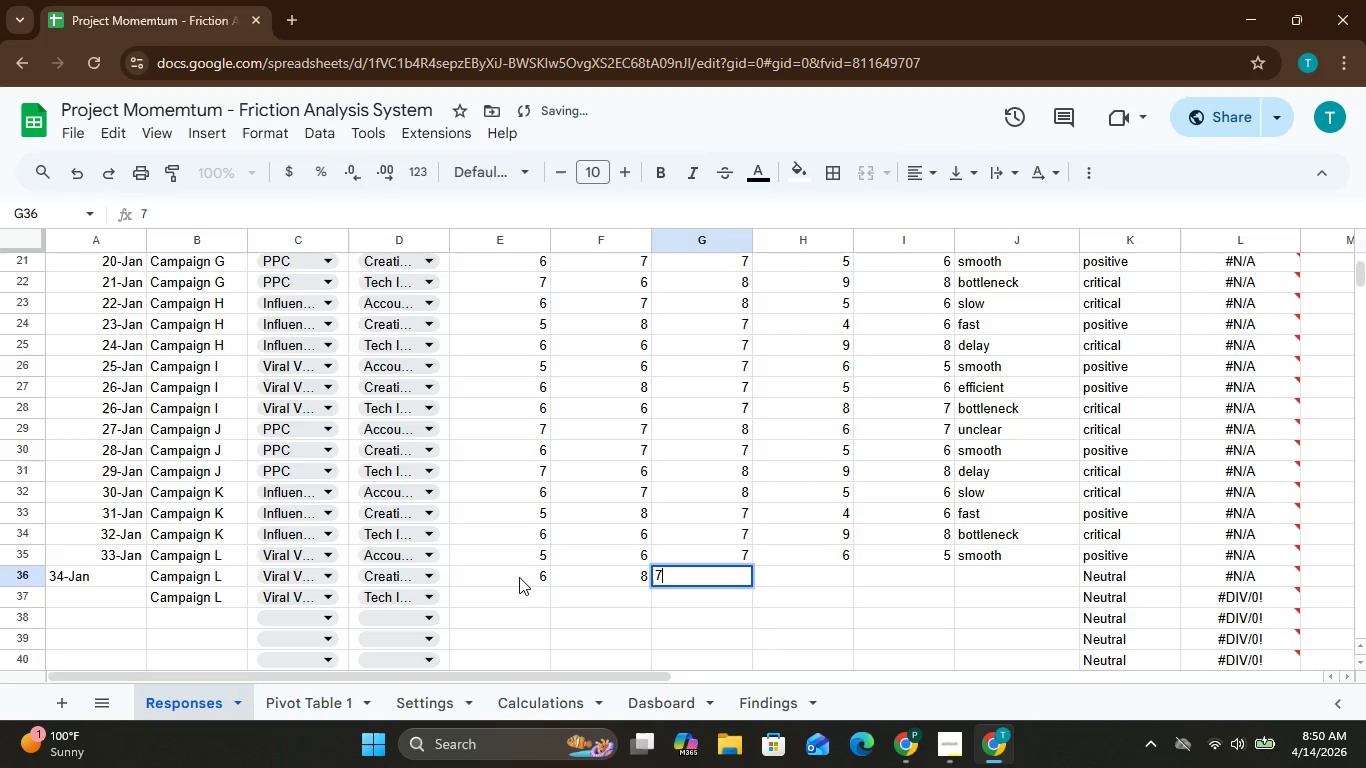 
key(ArrowRight)
 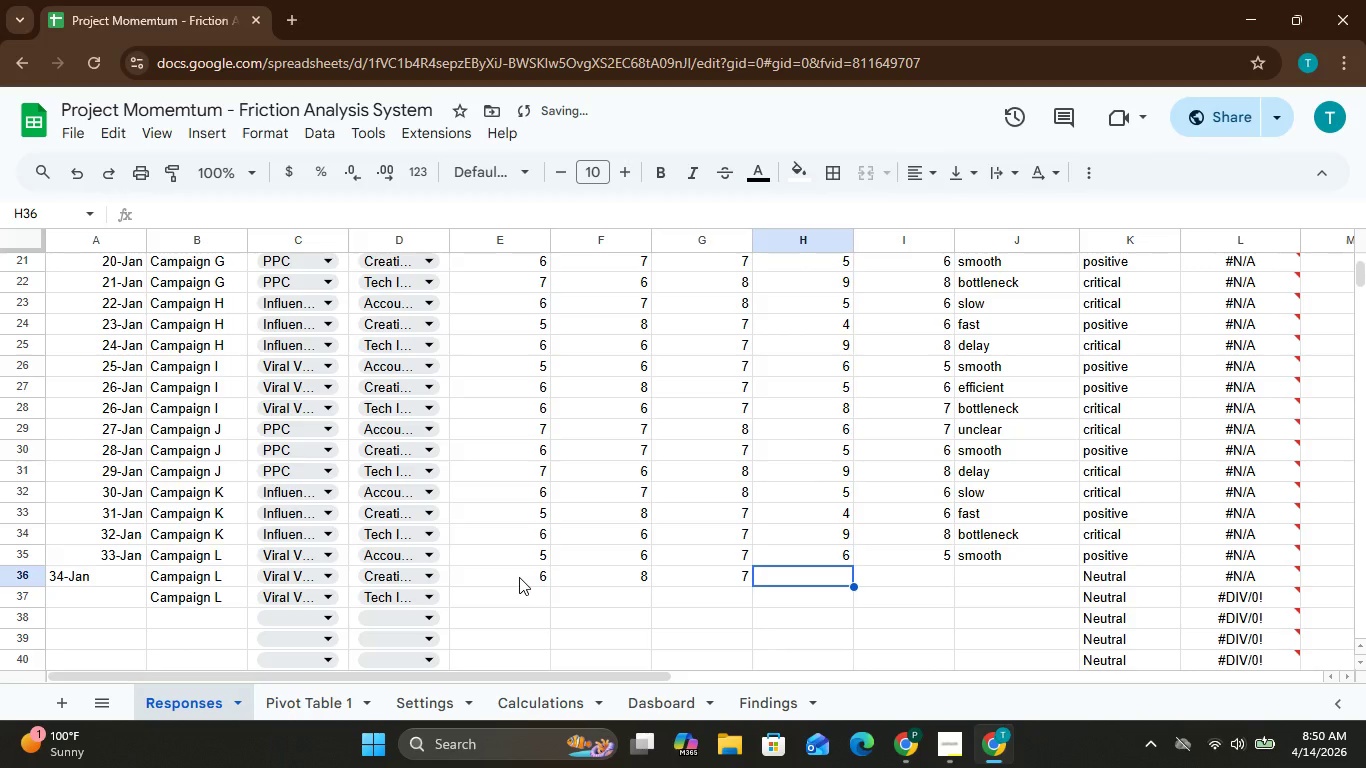 
key(5)
 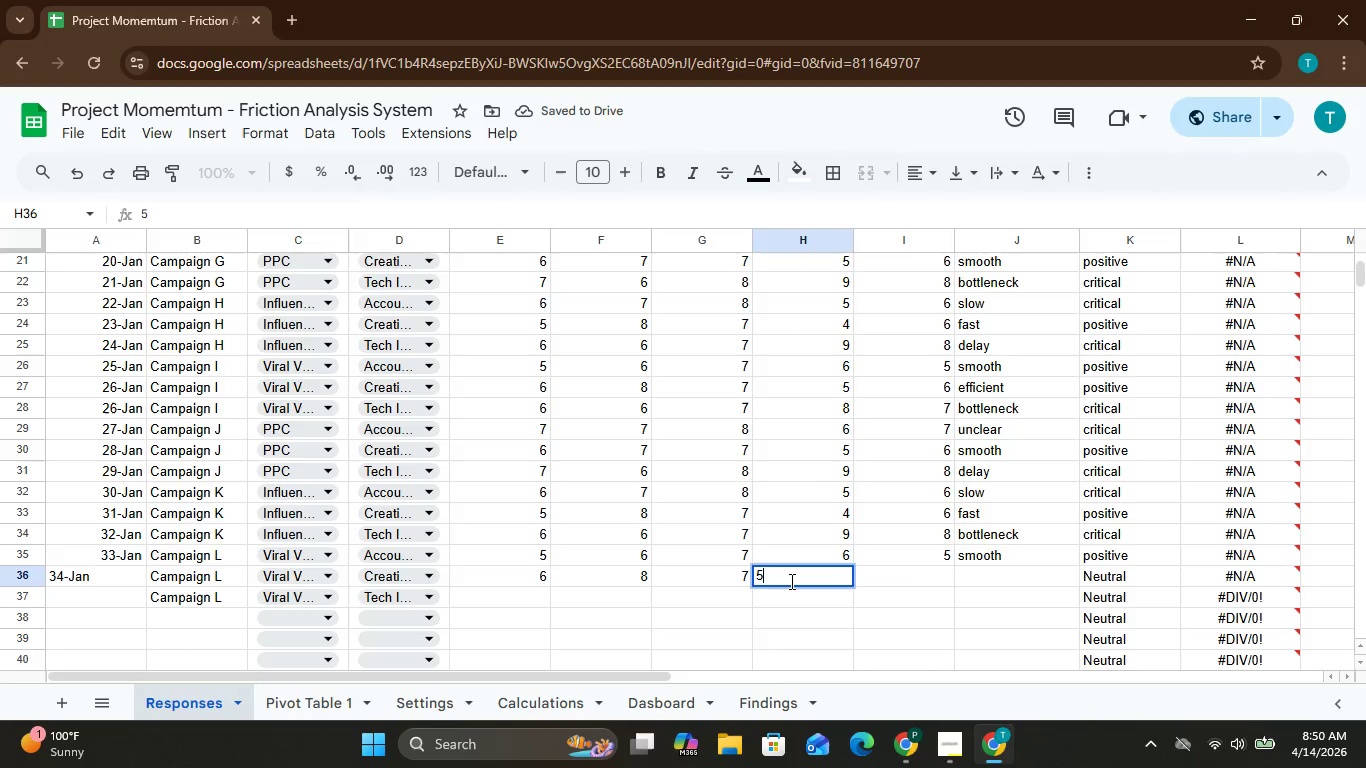 
left_click([929, 575])
 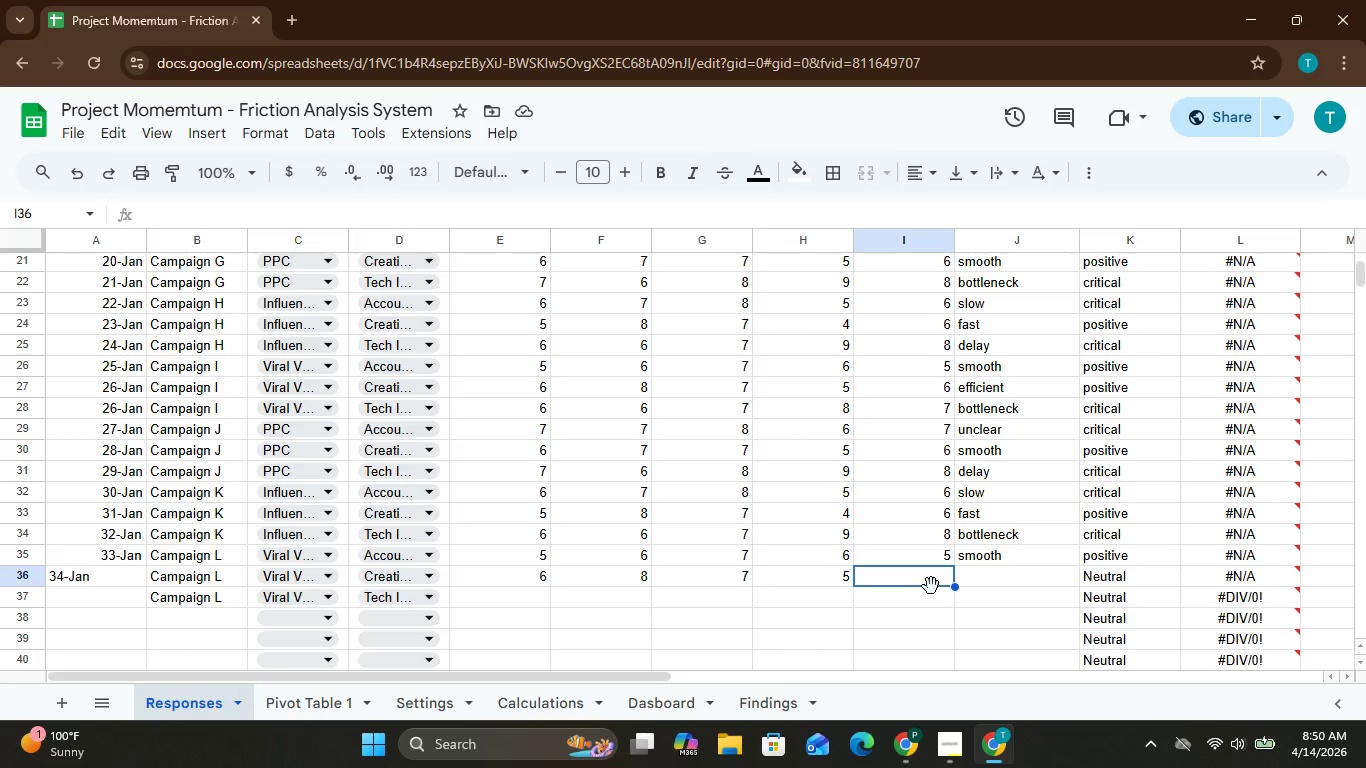 
wait(24.75)
 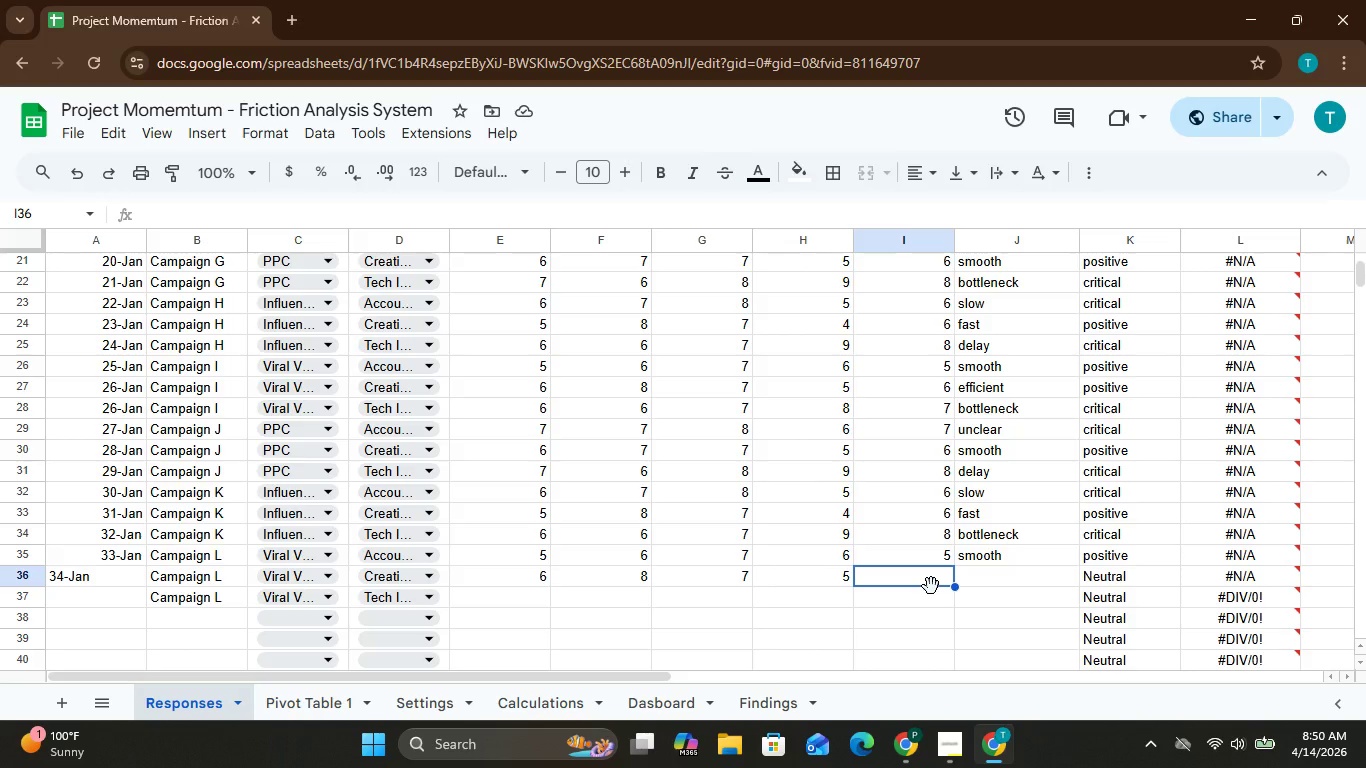 
key(6)
 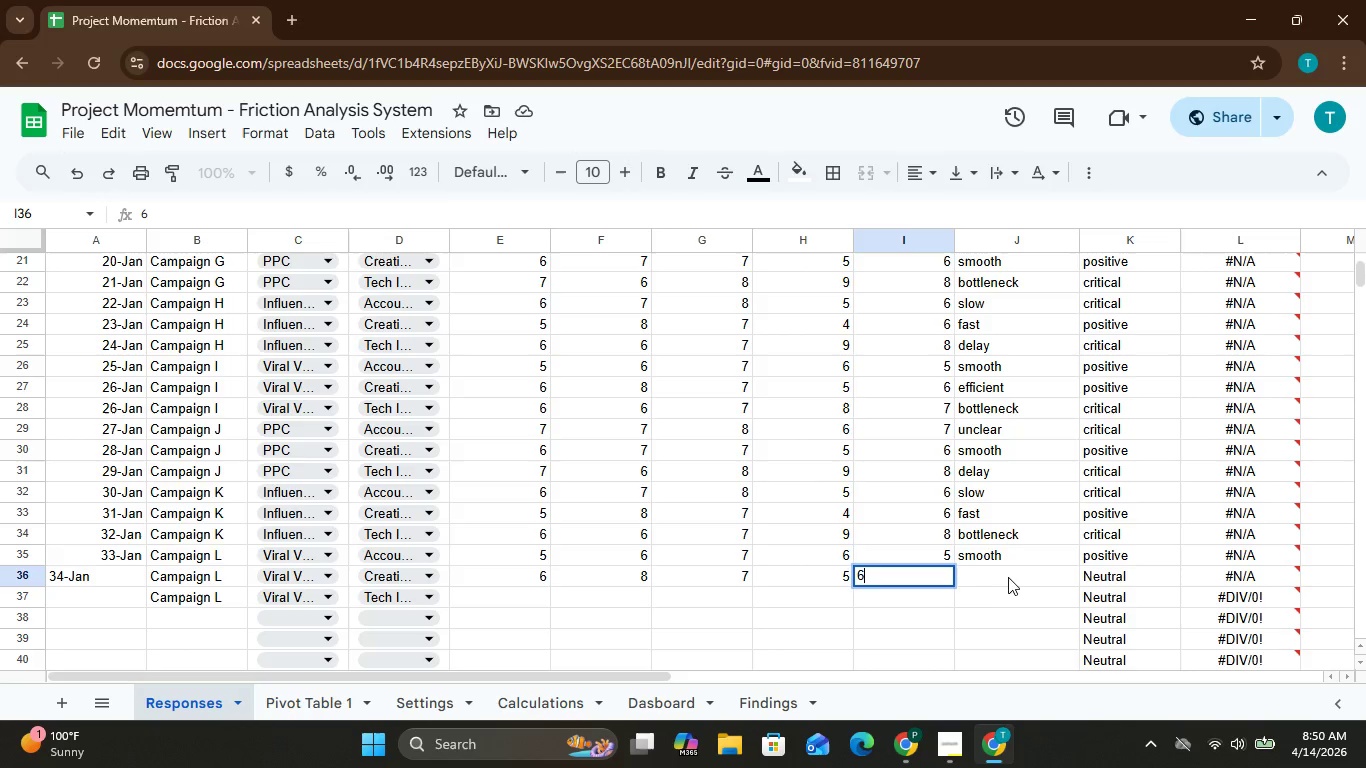 
left_click([1001, 577])
 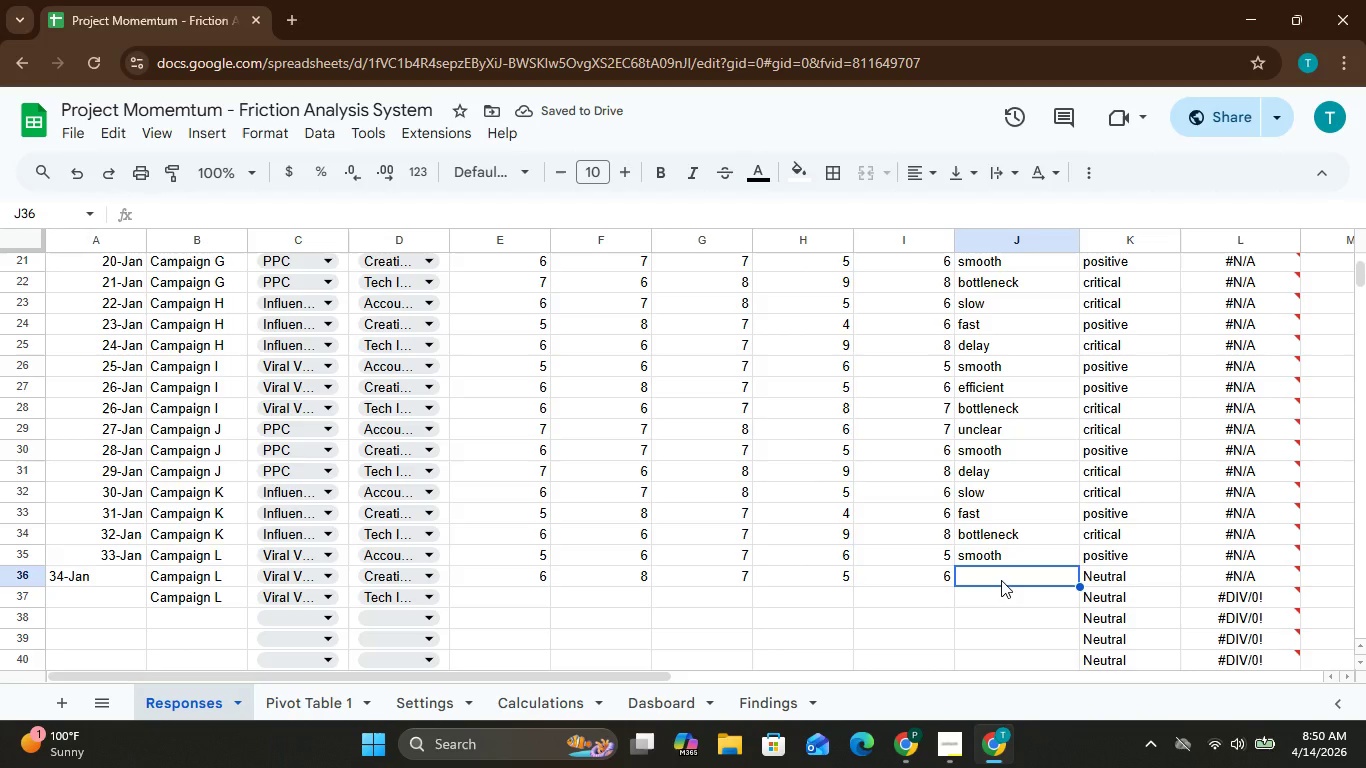 
wait(6.17)
 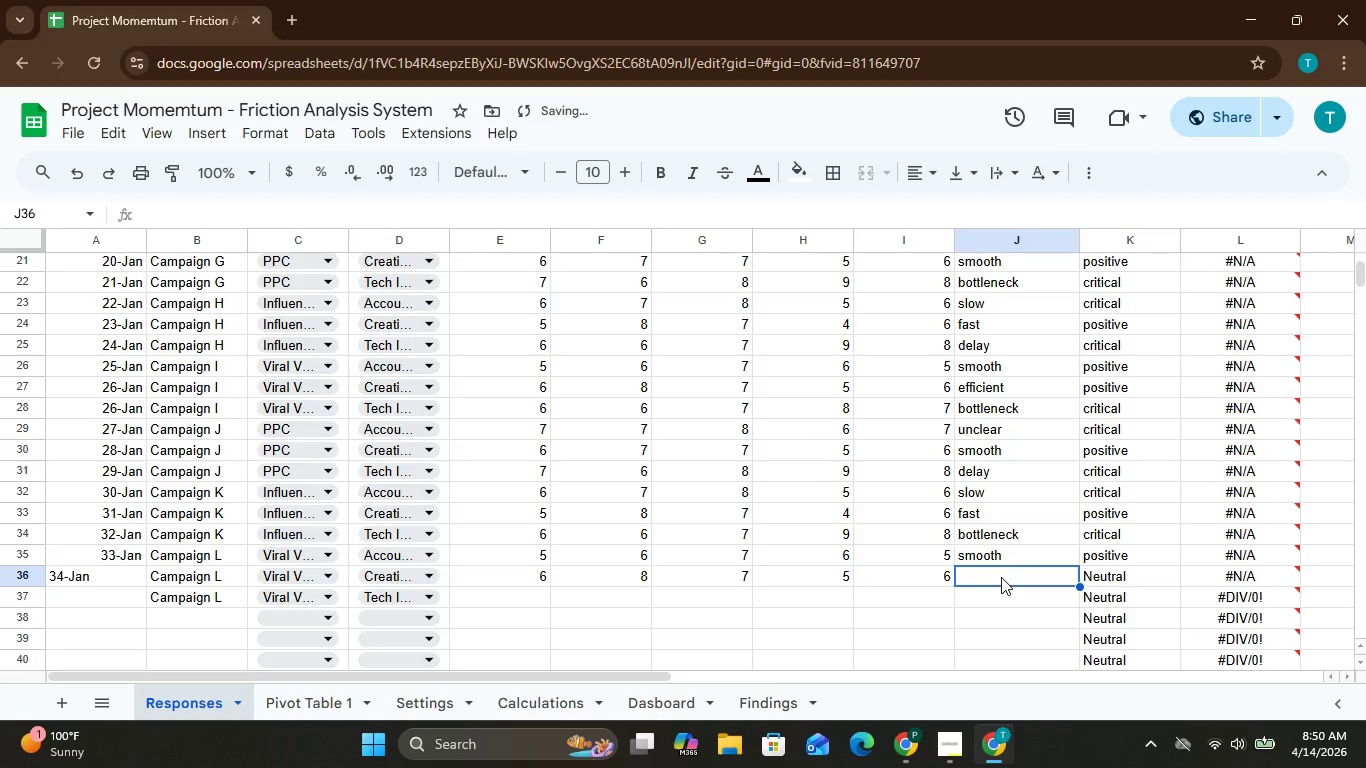 
key(E)
 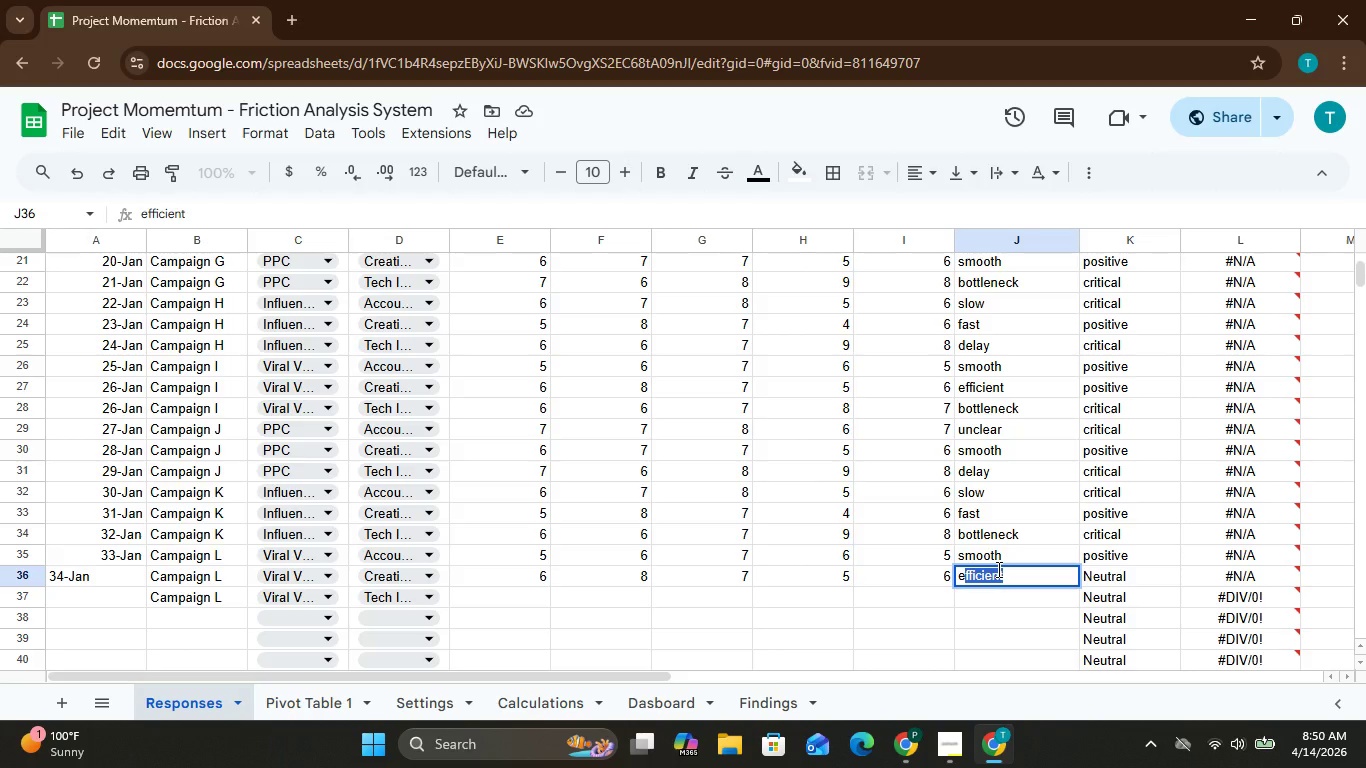 
key(Enter)
 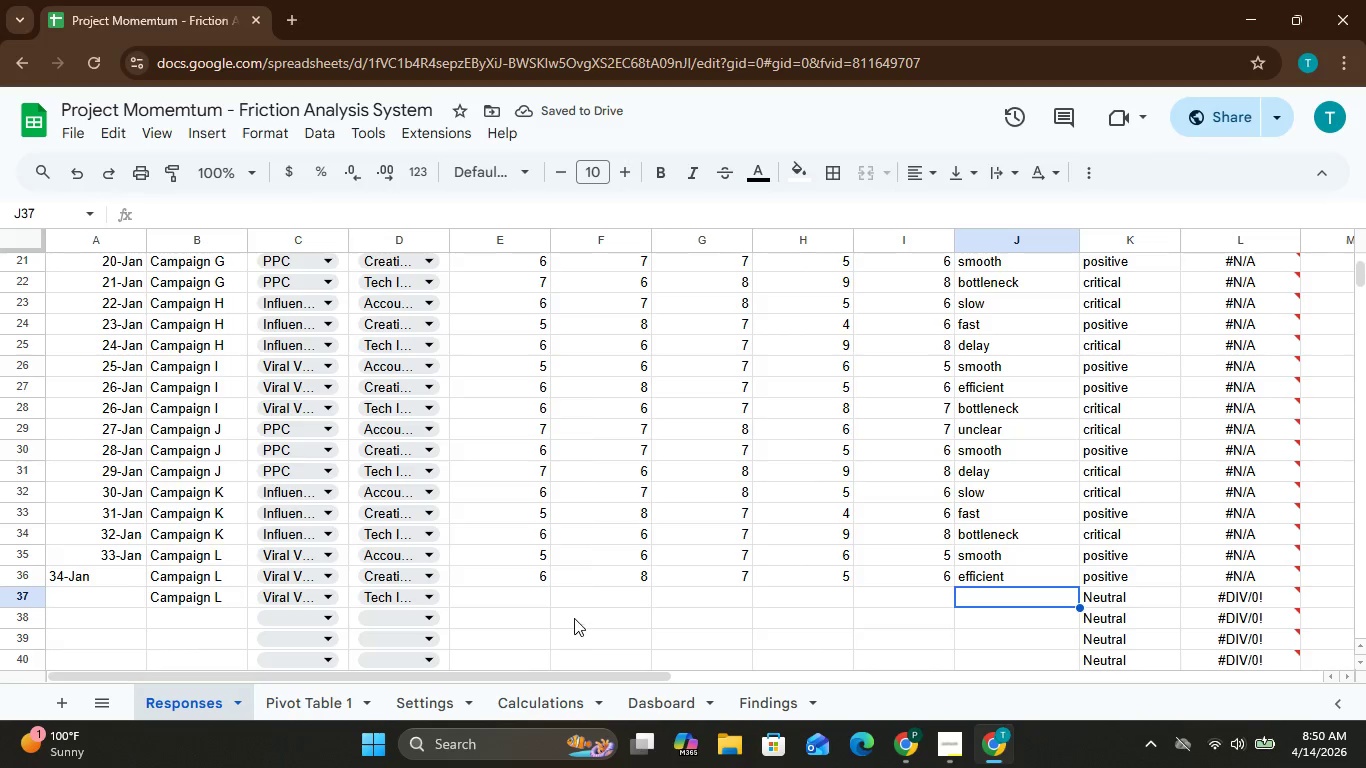 
left_click([508, 583])
 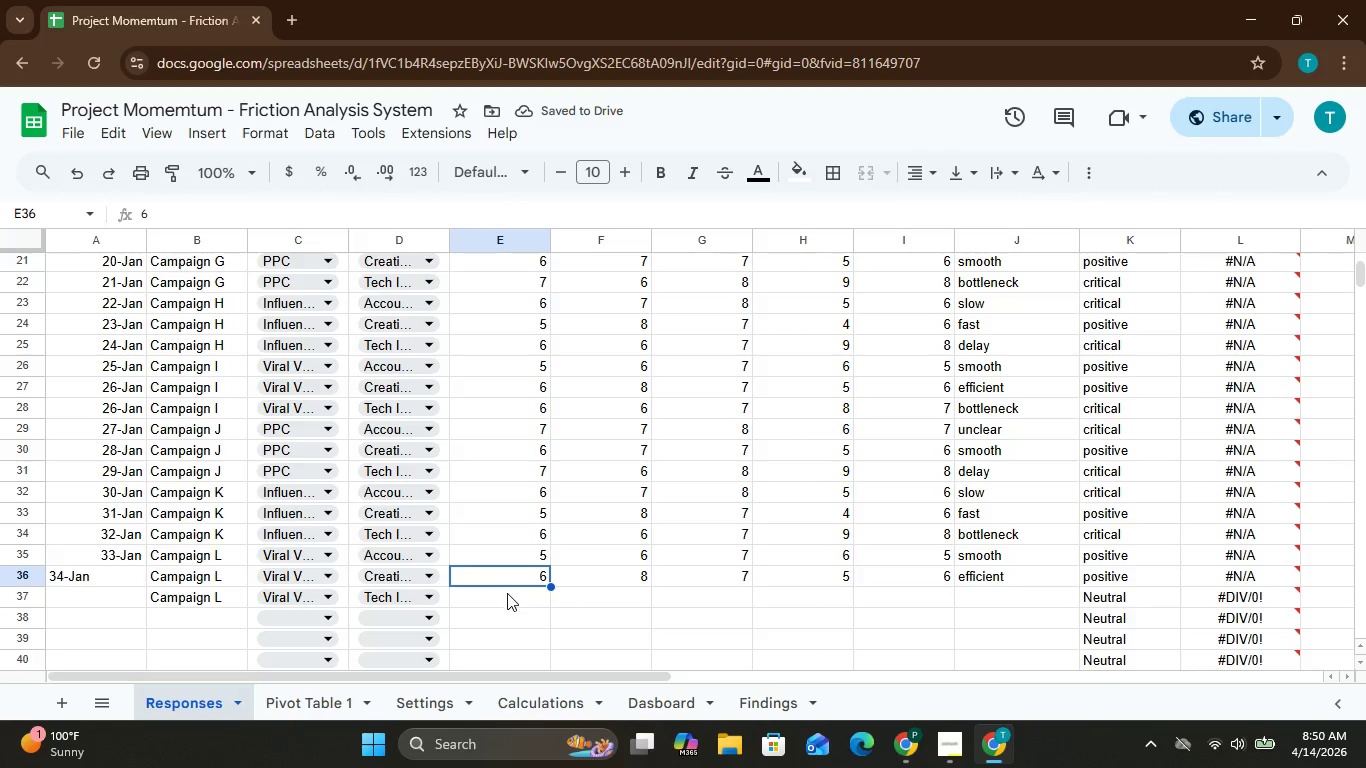 
left_click([507, 593])
 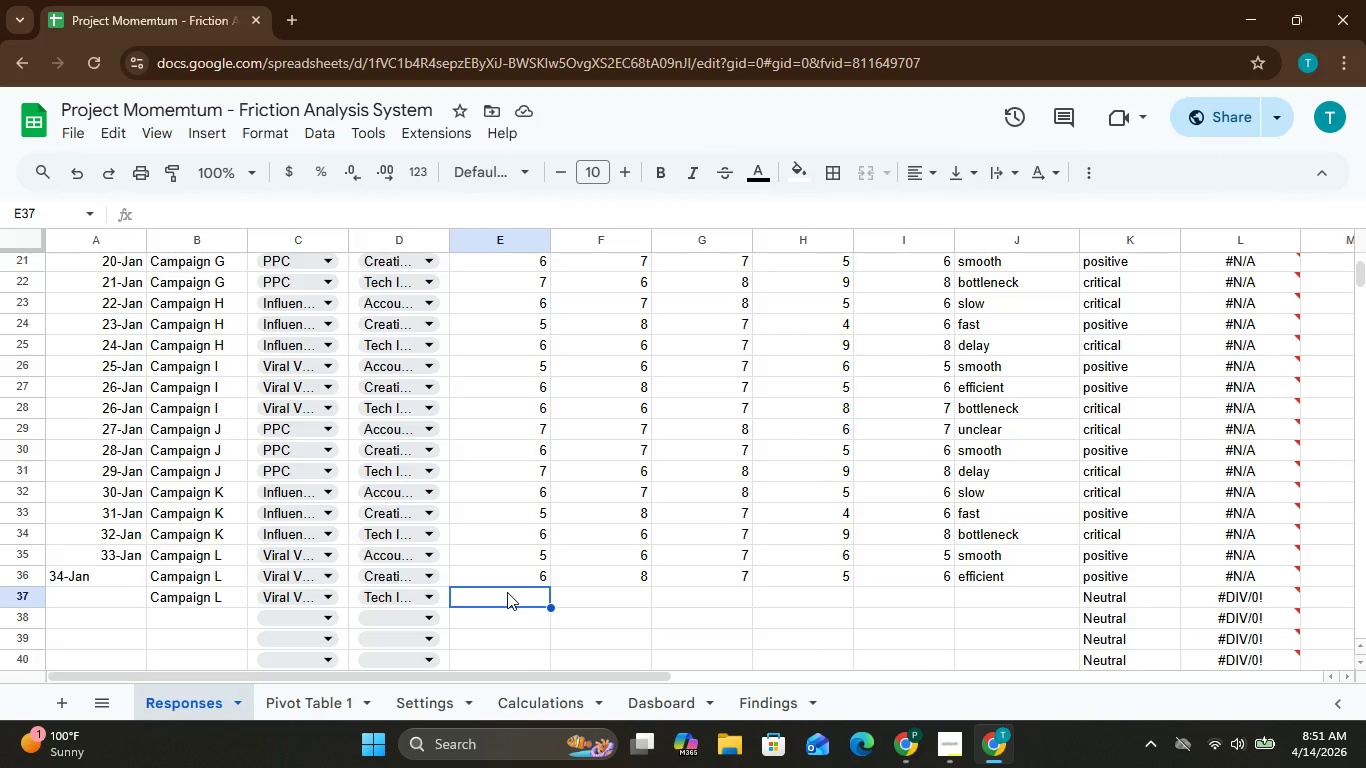 
wait(6.22)
 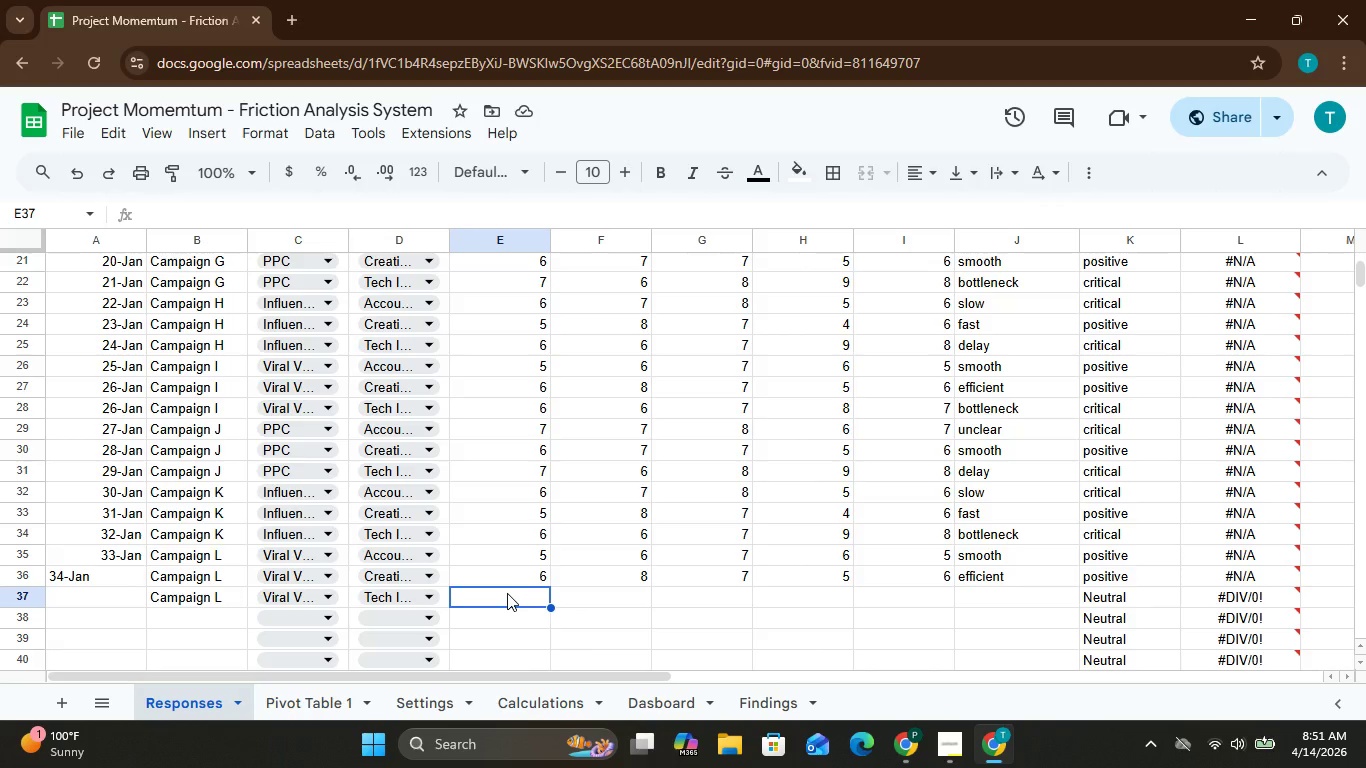 
key(6)
 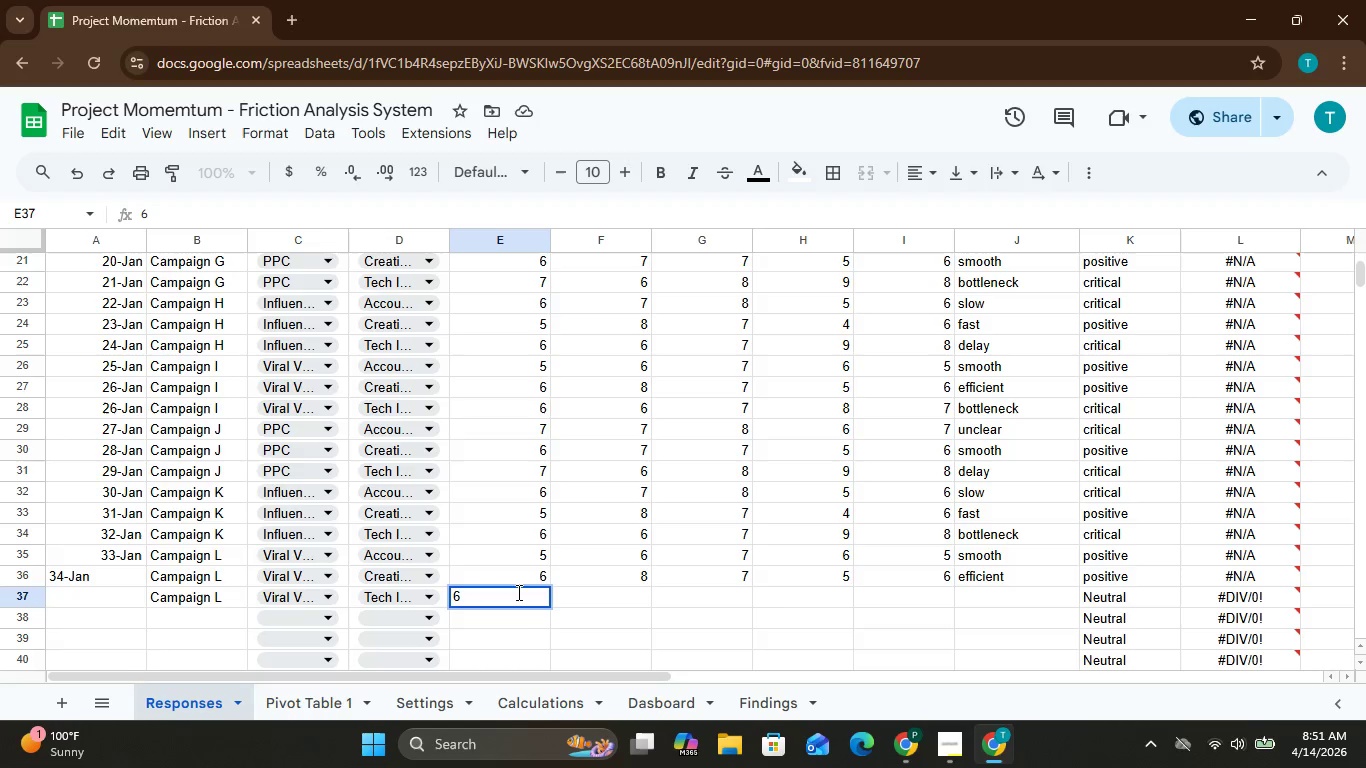 
key(ArrowRight)
 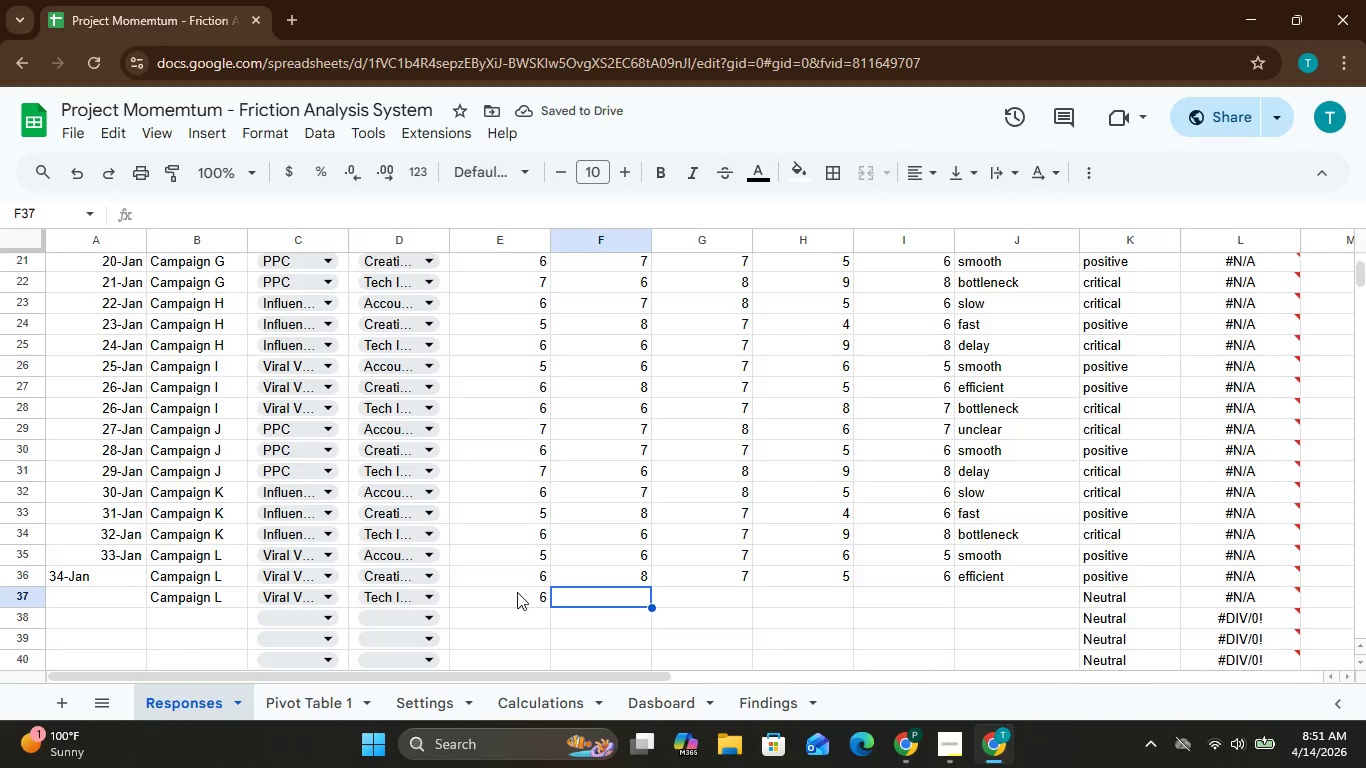 
wait(6.33)
 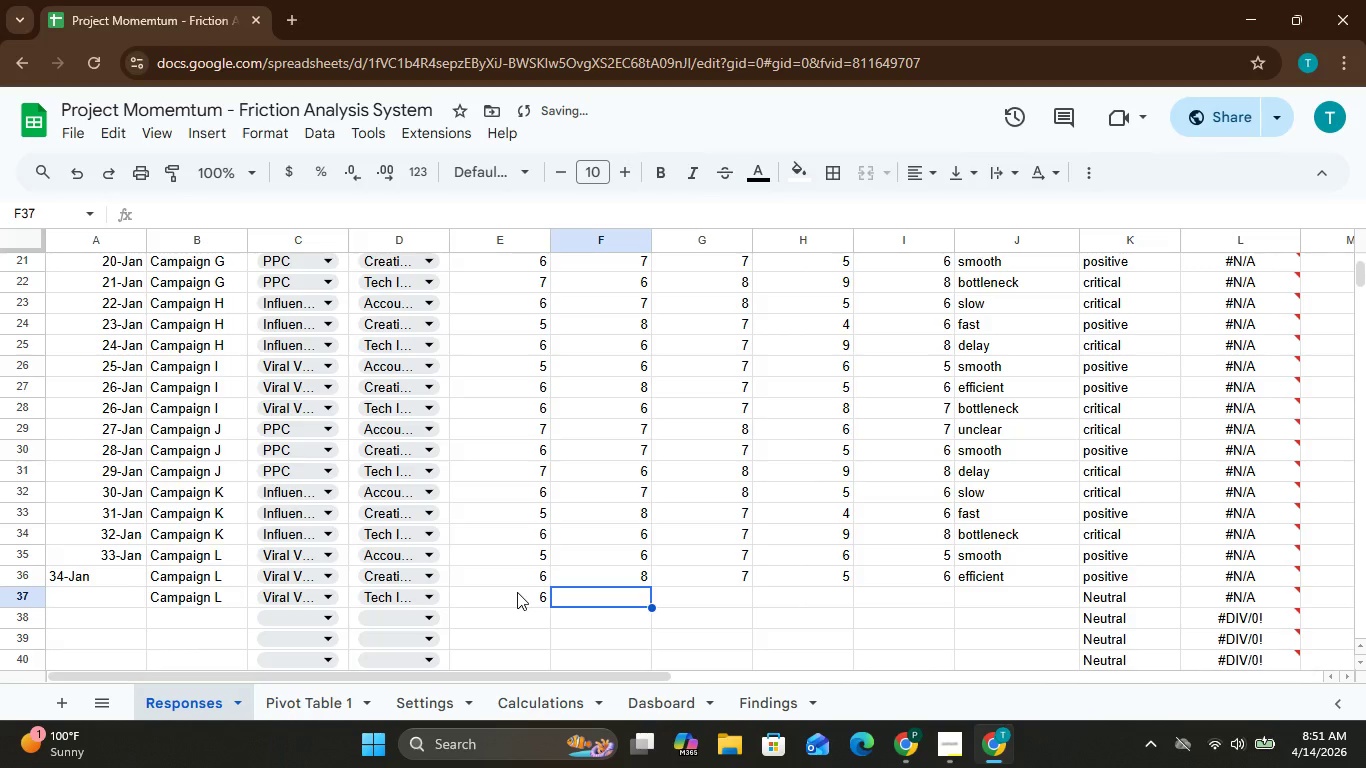 
key(6)
 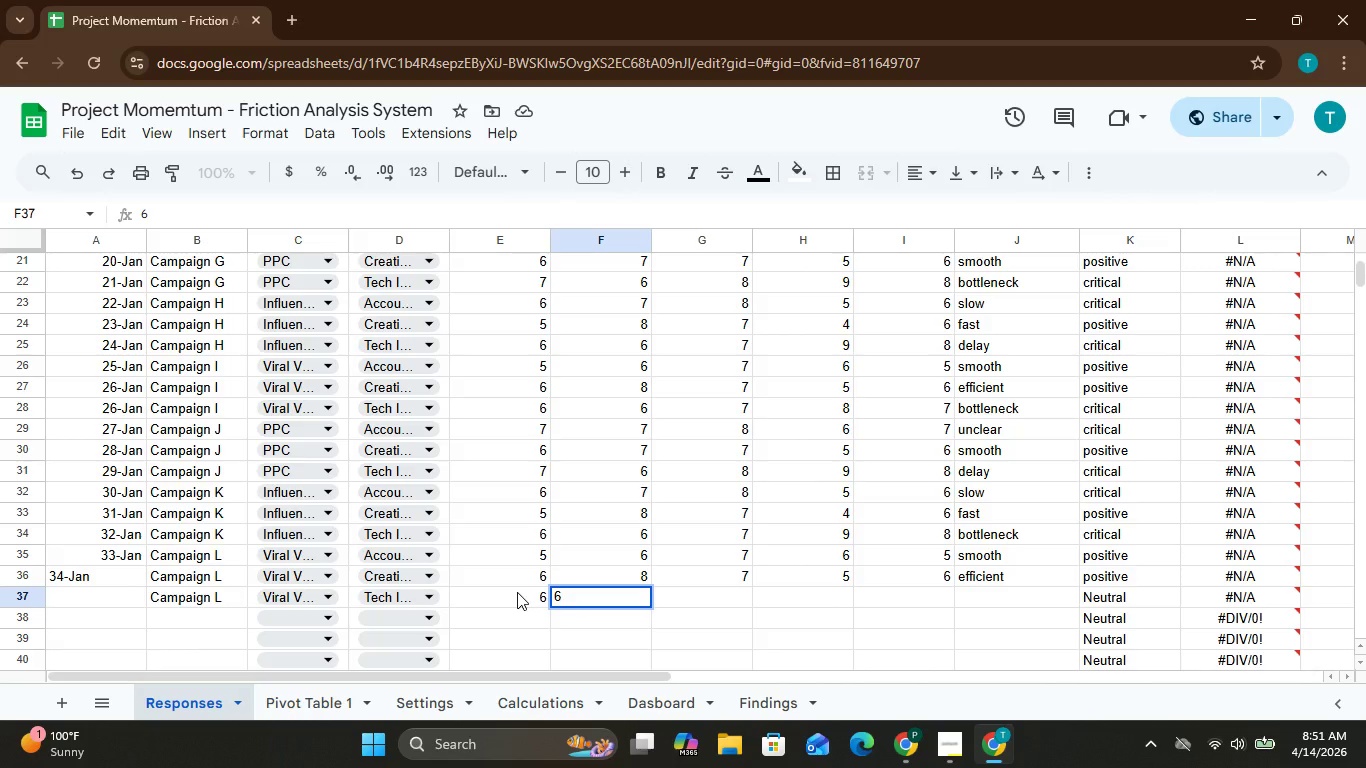 
key(ArrowRight)
 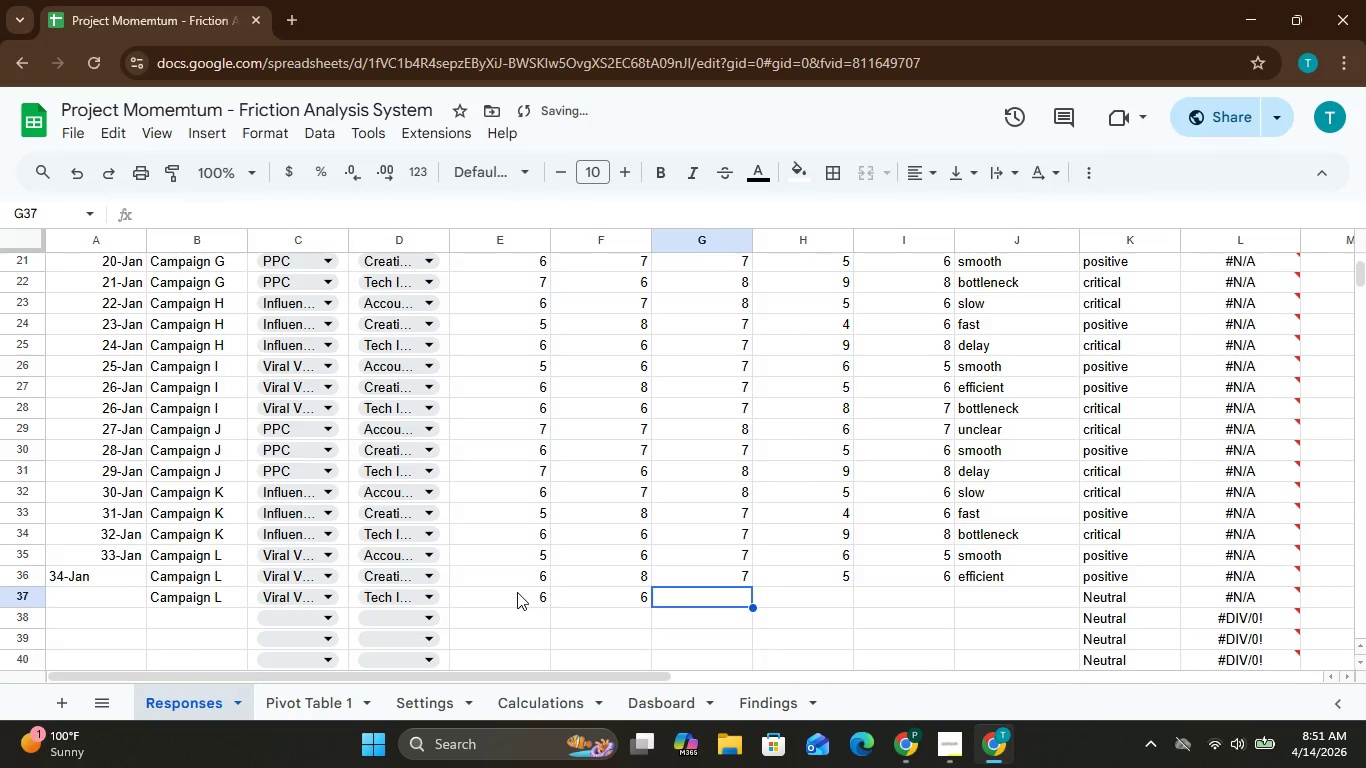 
key(7)
 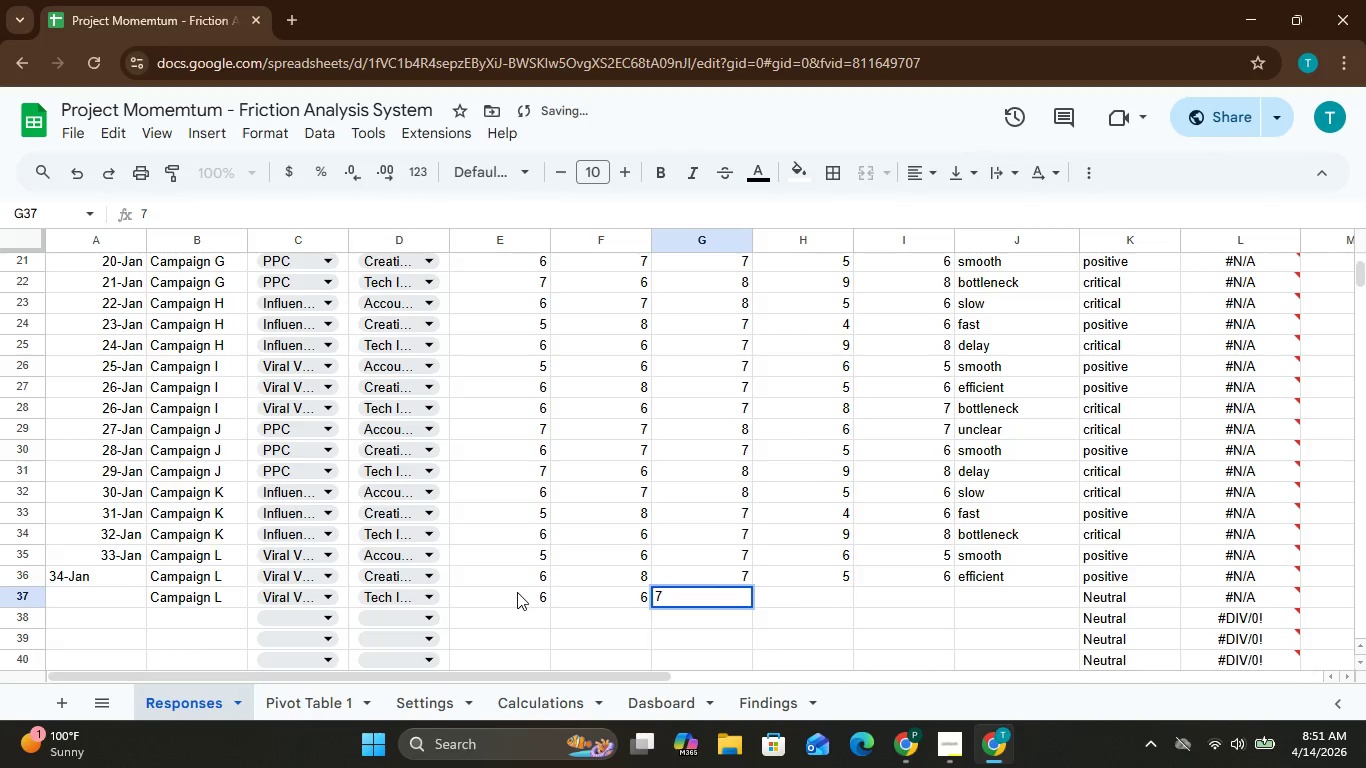 
key(ArrowRight)
 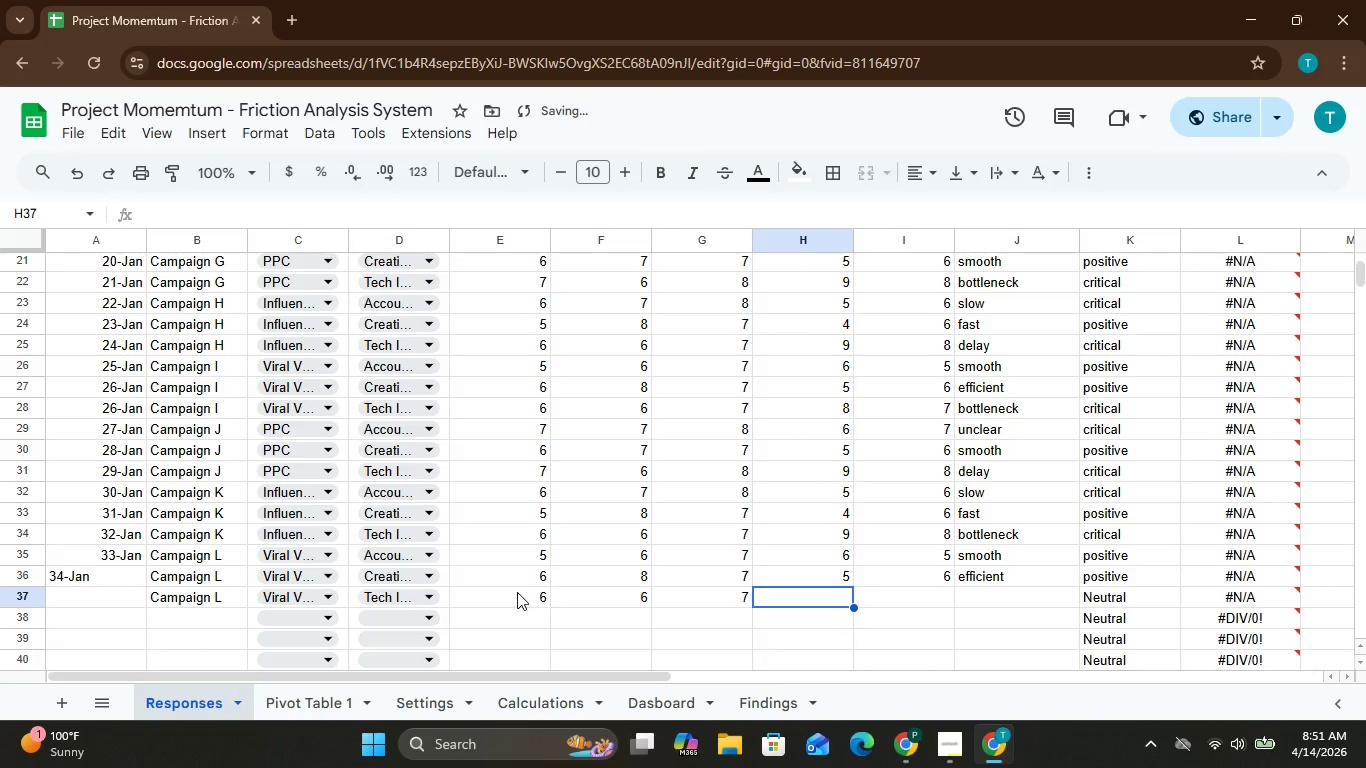 
key(8)
 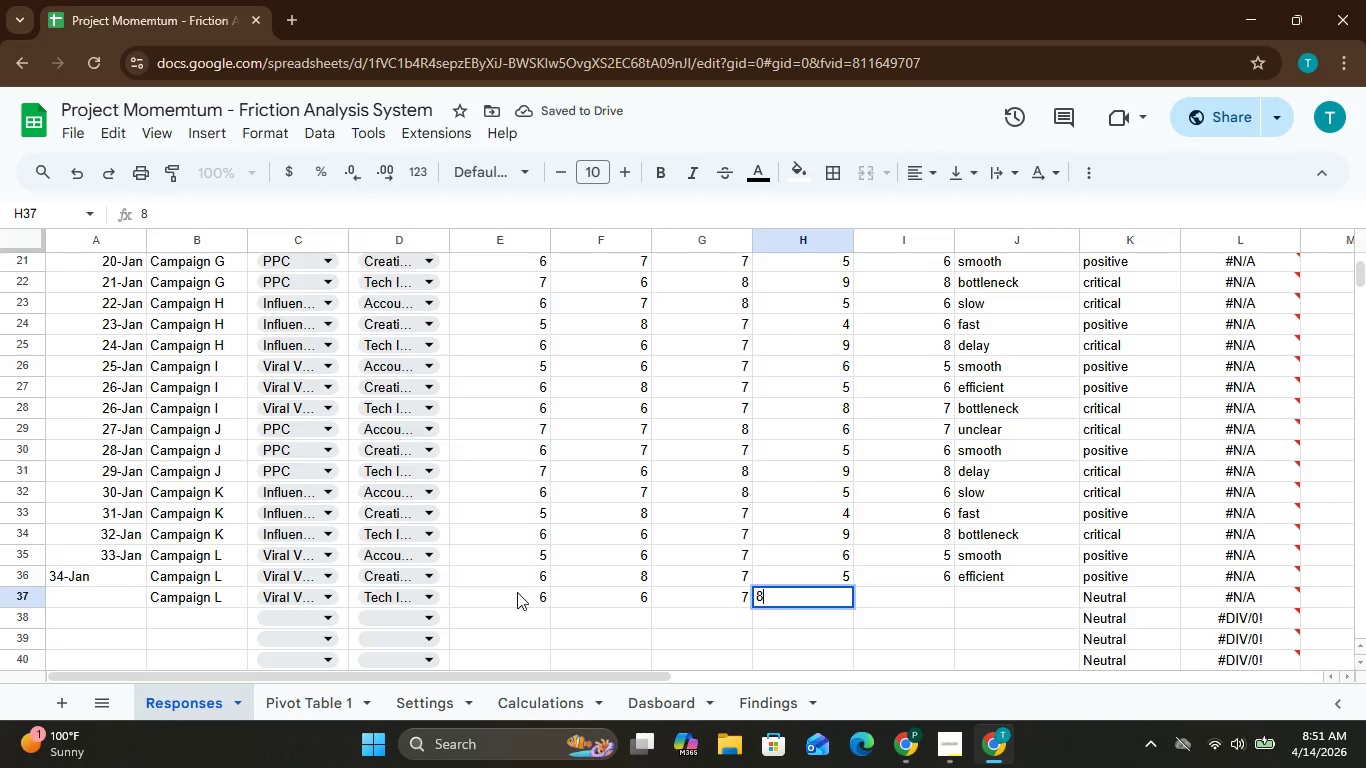 
key(ArrowRight)
 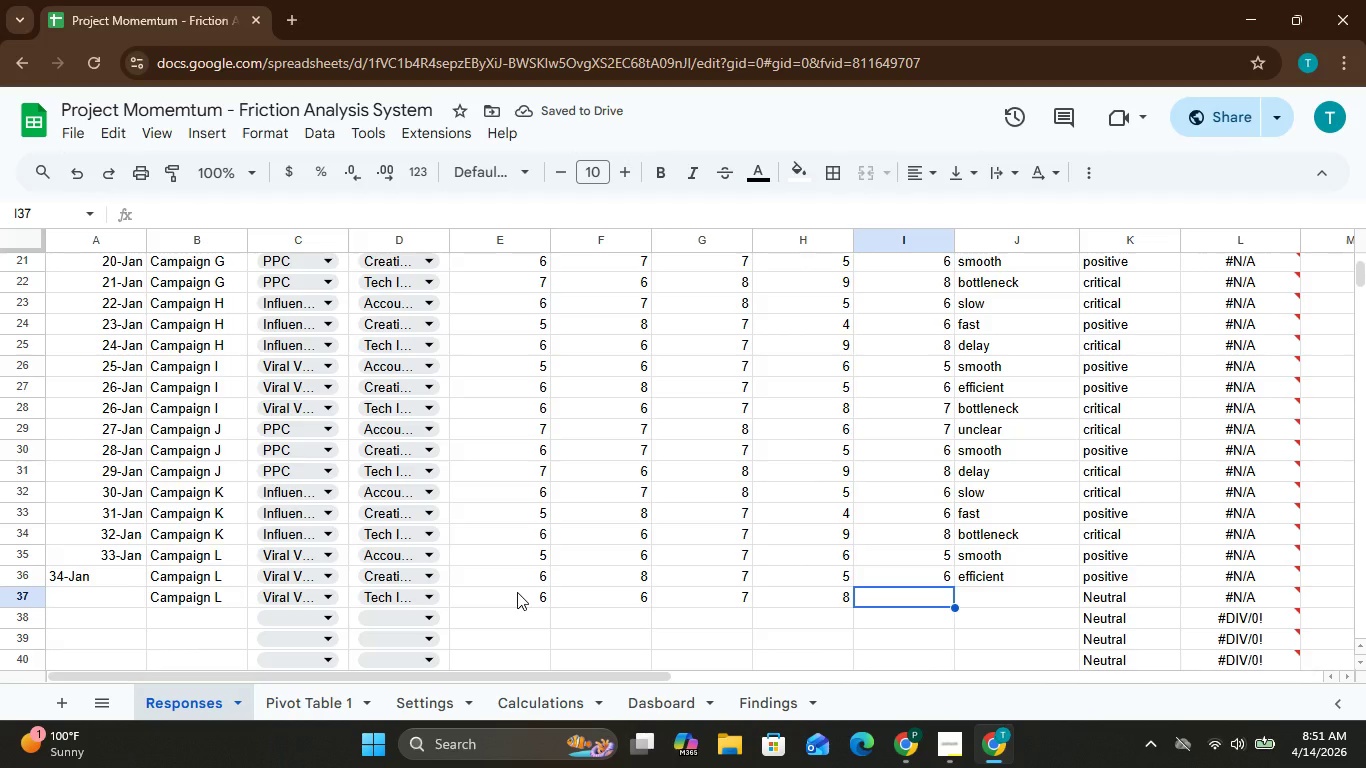 
key(7)
 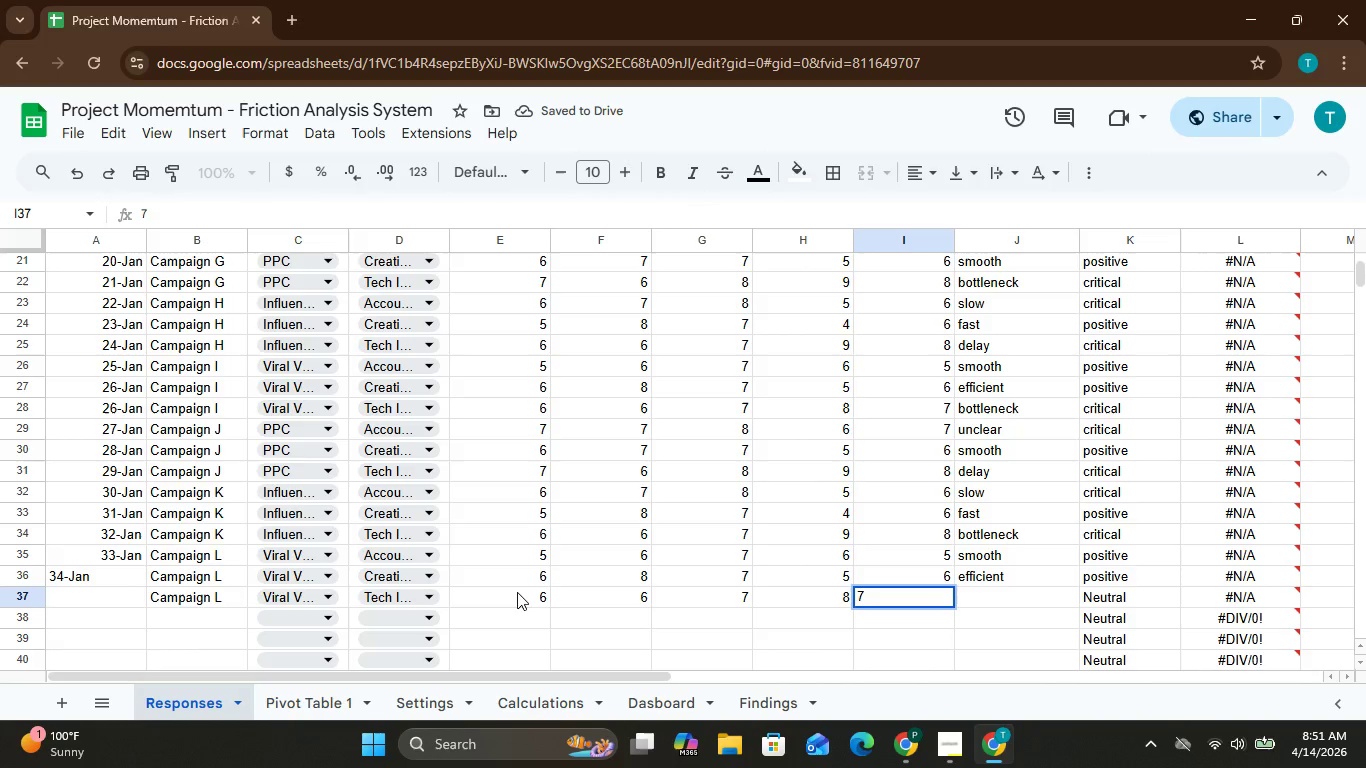 
key(ArrowRight)
 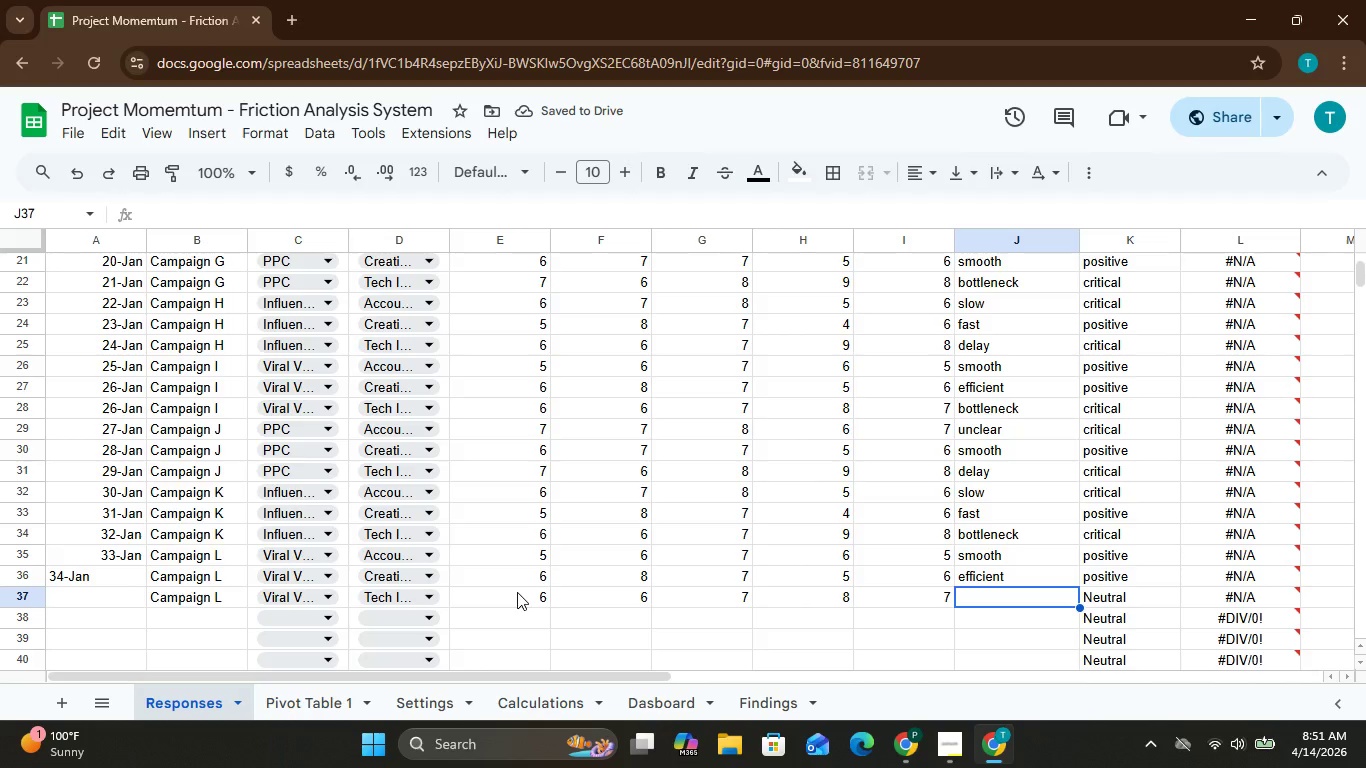 
type(delay)
 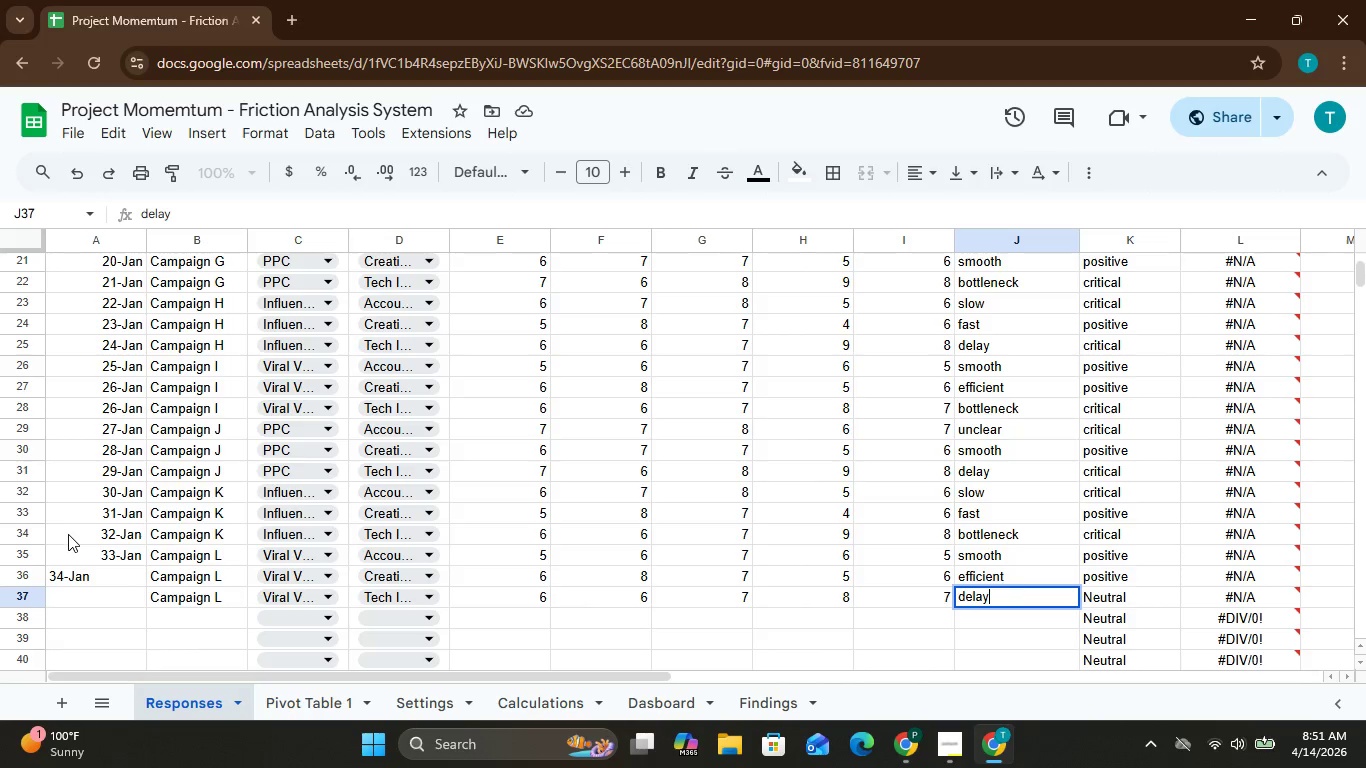 
left_click([78, 574])
 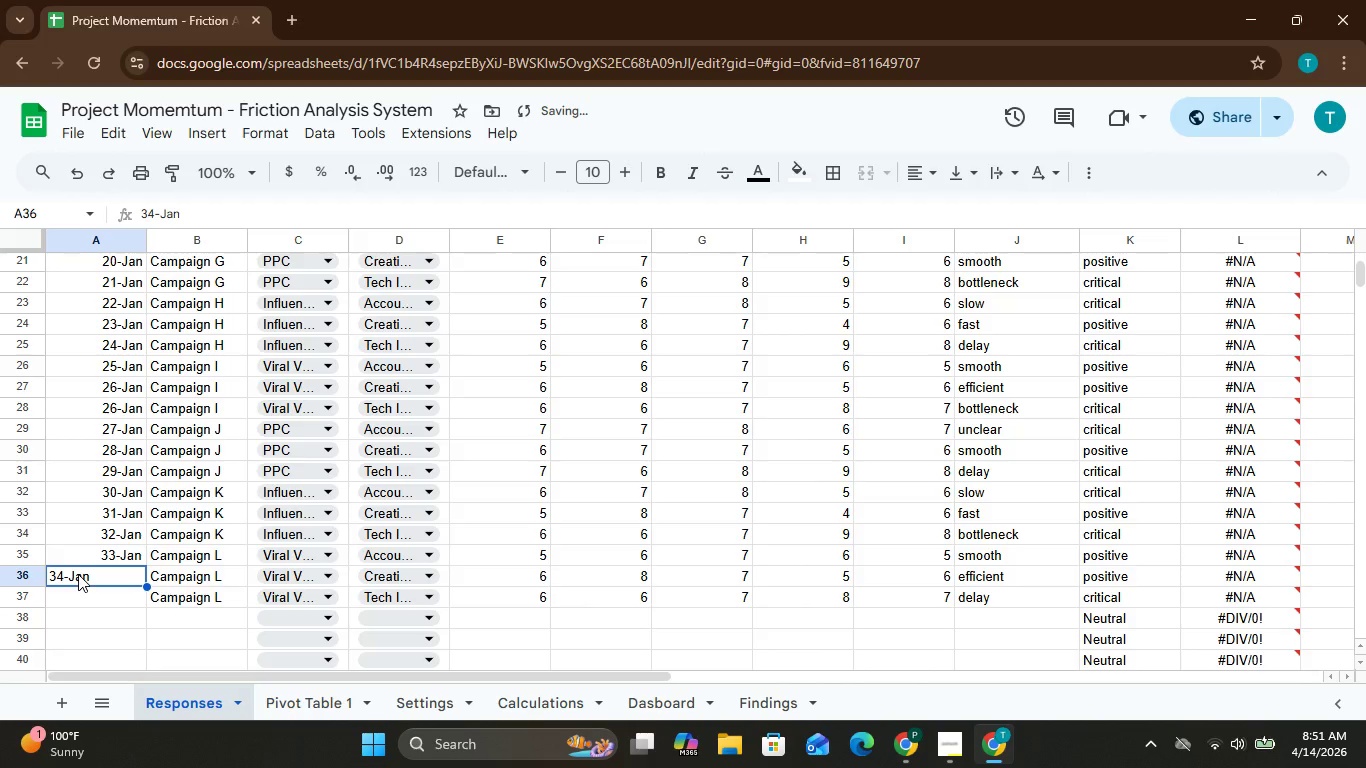 
left_click([78, 574])
 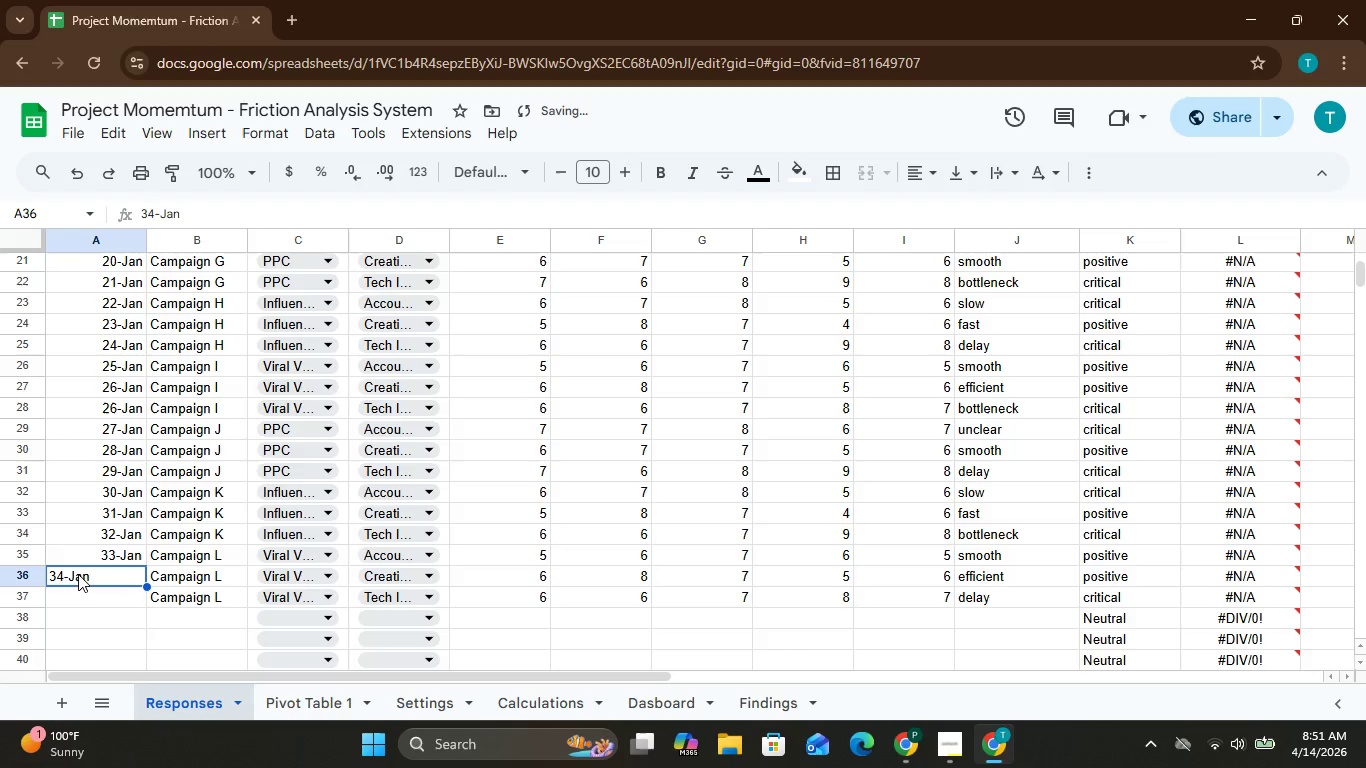 
left_click_drag(start_coordinate=[78, 574], to_coordinate=[95, 572])
 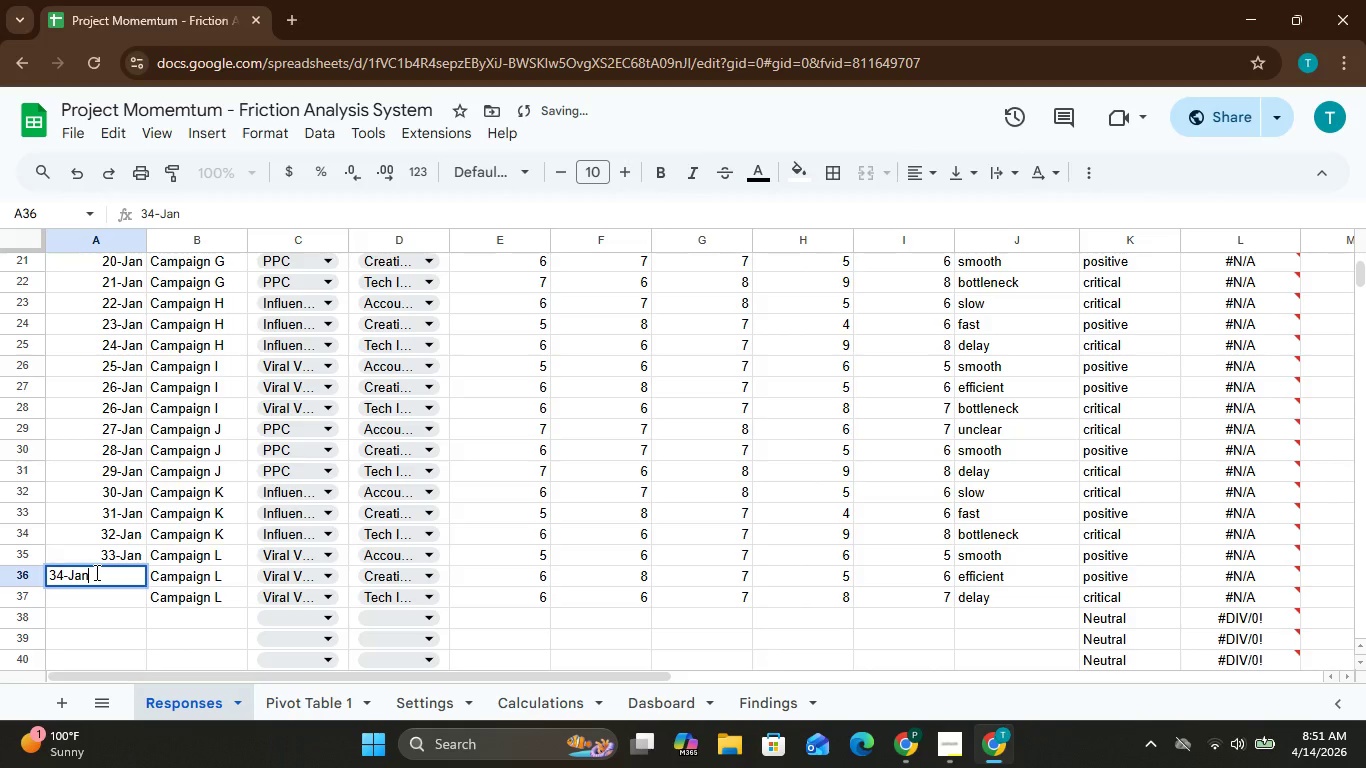 
left_click([95, 572])
 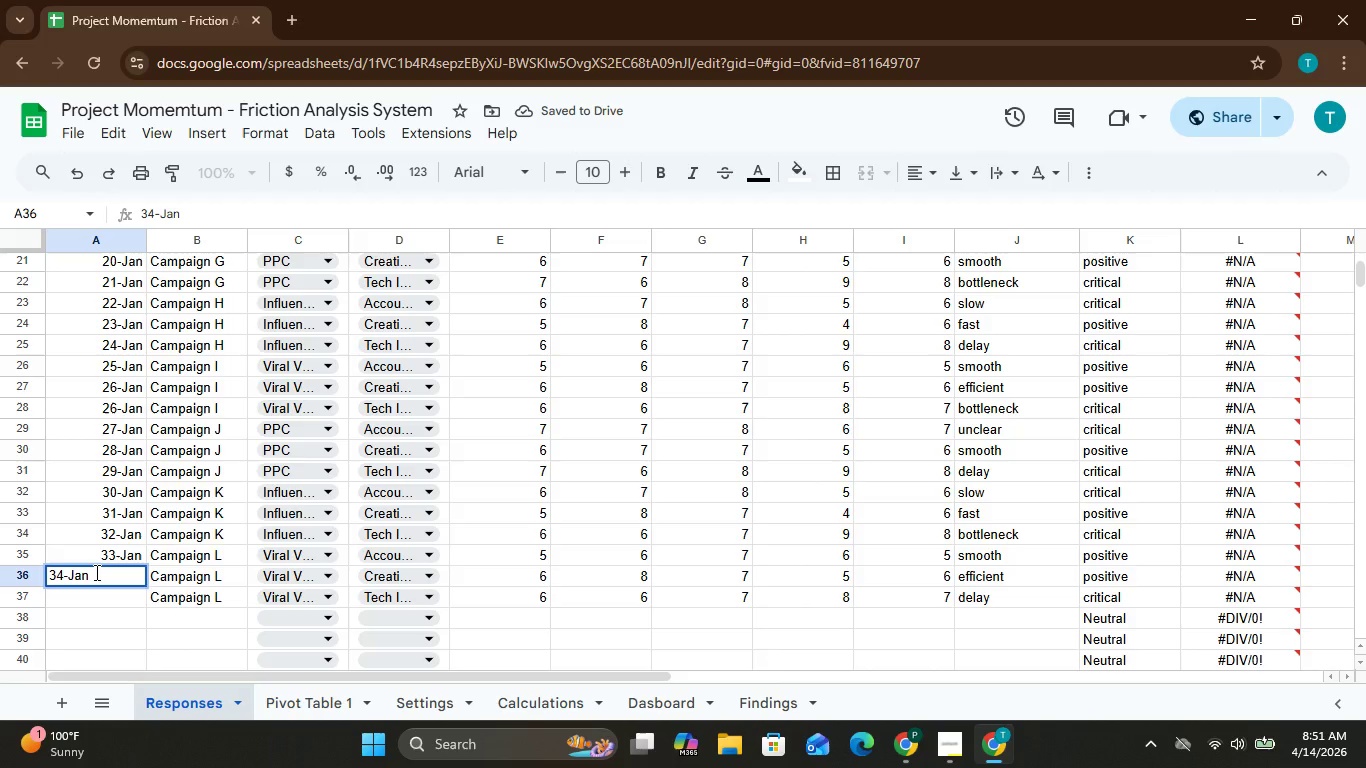 
key(Space)
 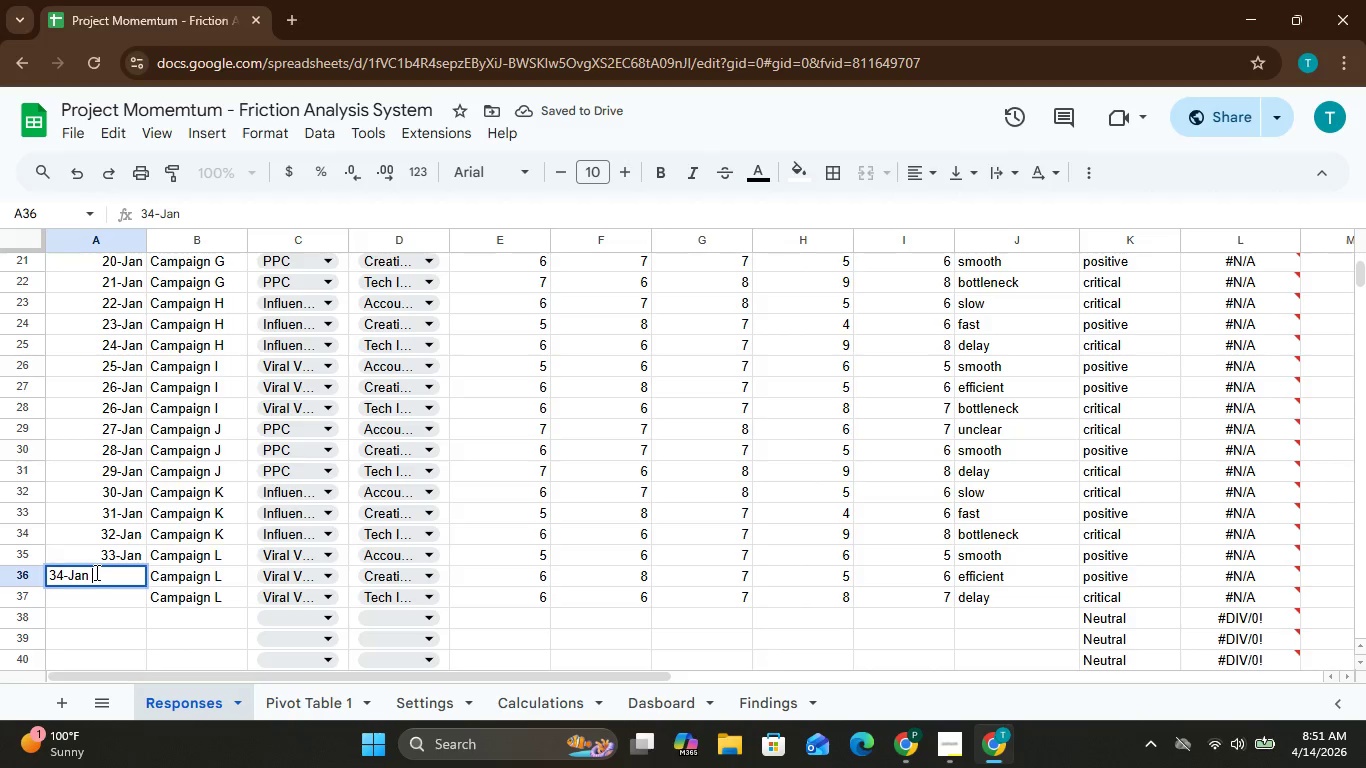 
key(Space)
 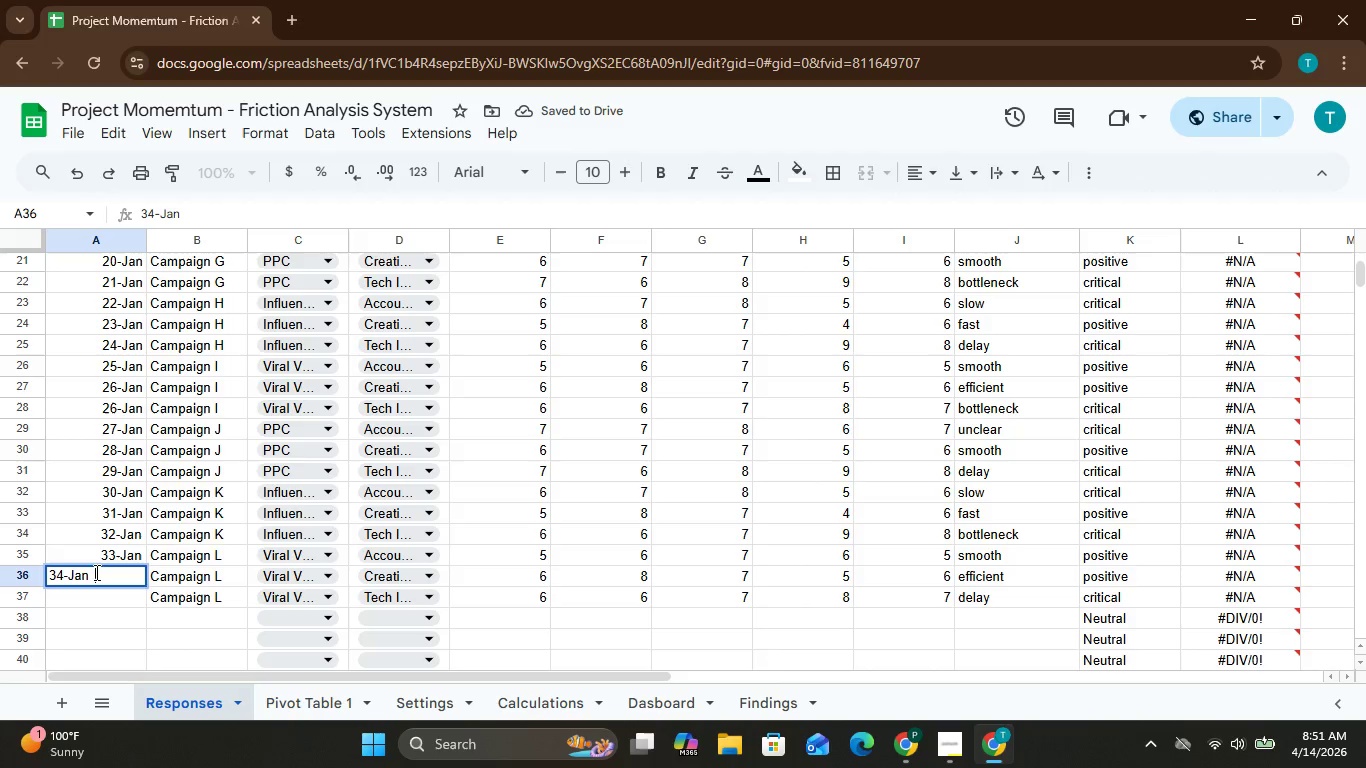 
key(Space)
 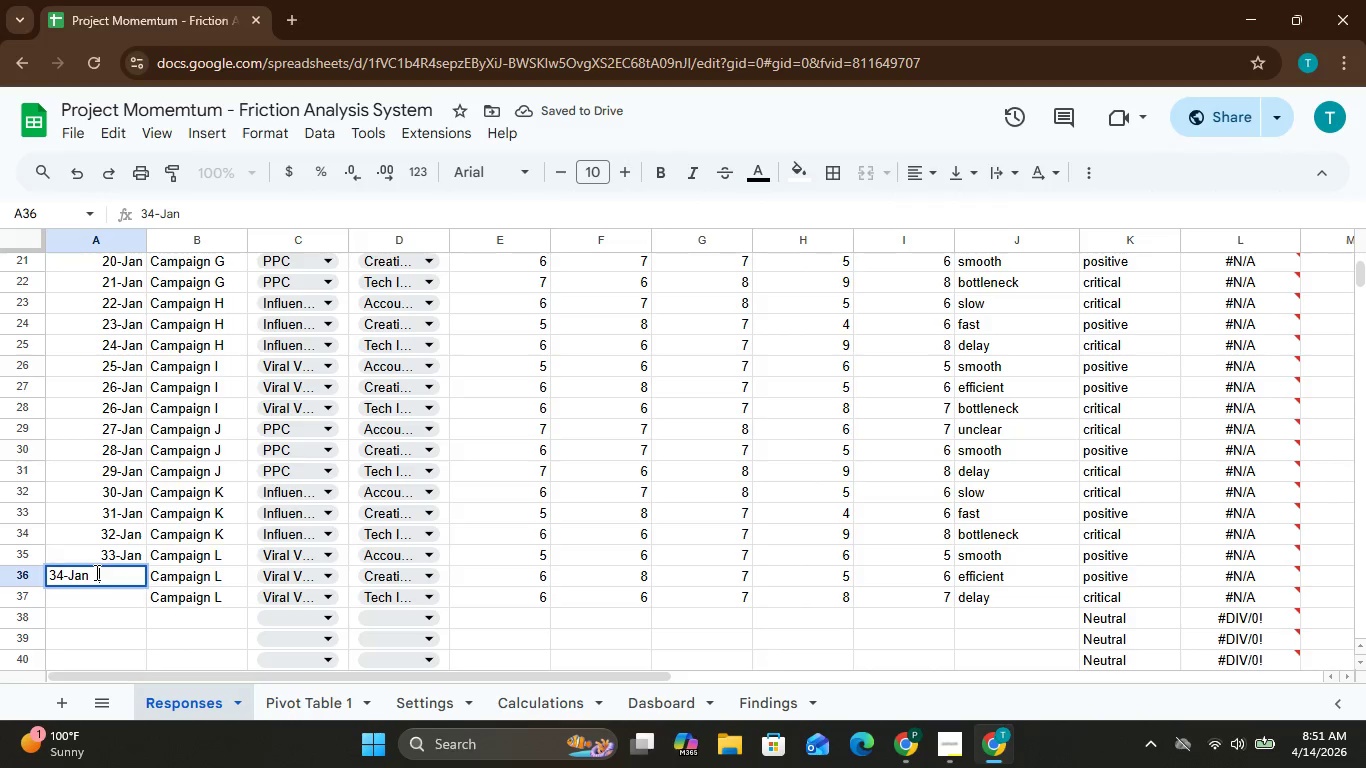 
key(Space)
 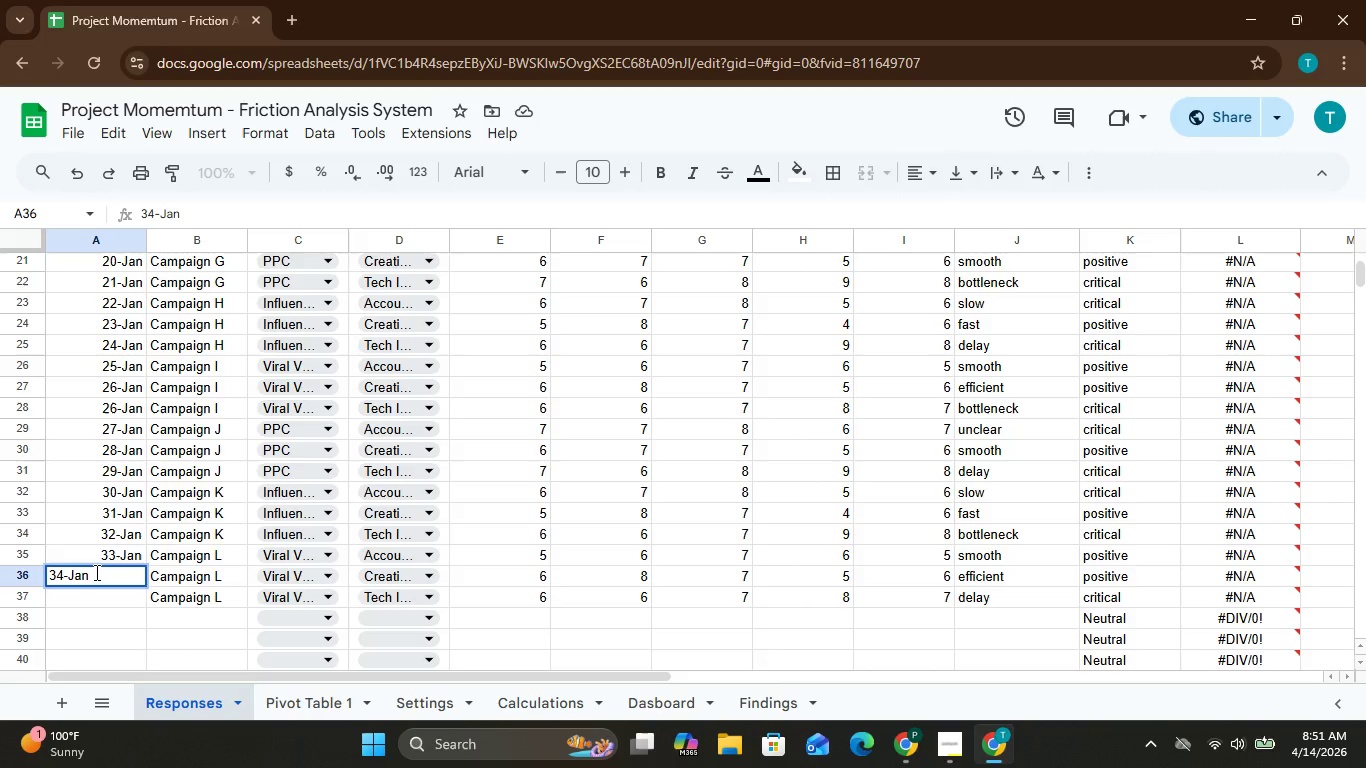 
key(Backspace)
 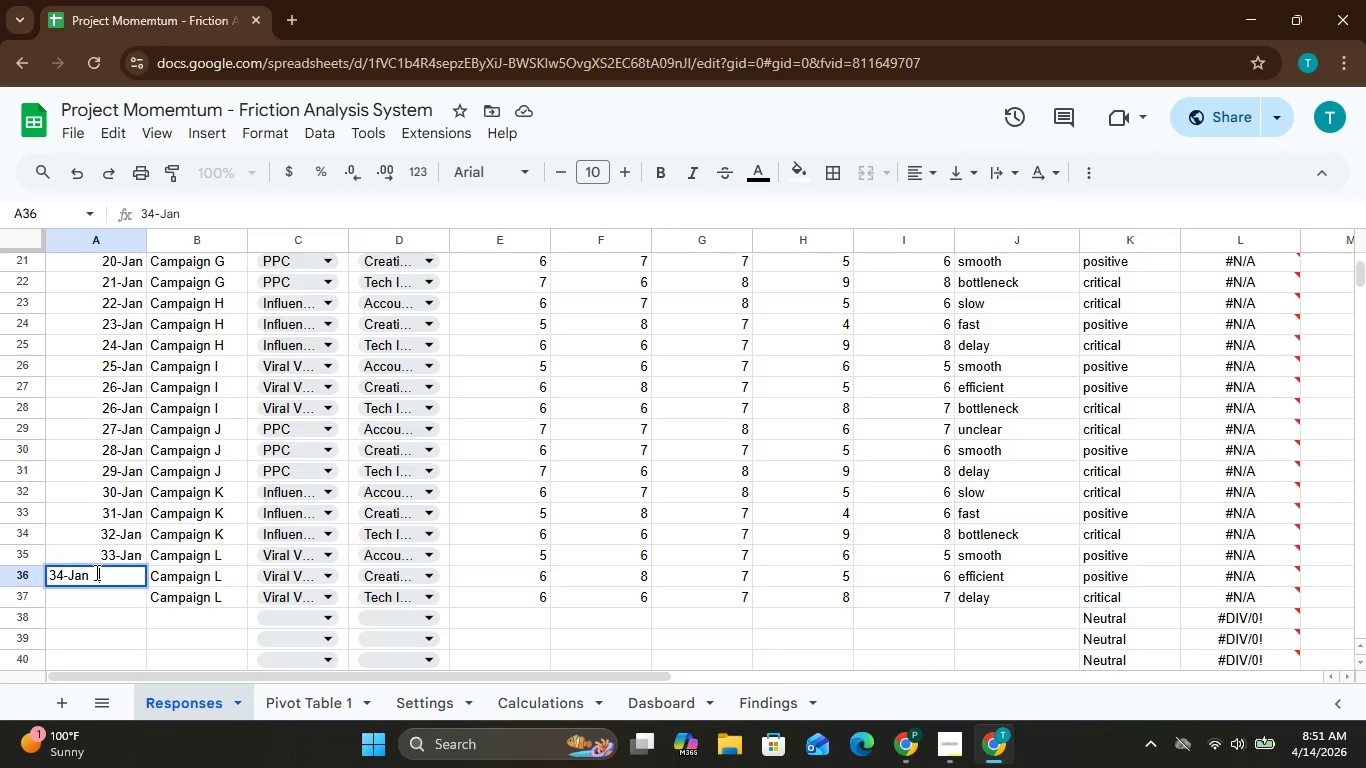 
key(Backspace)
 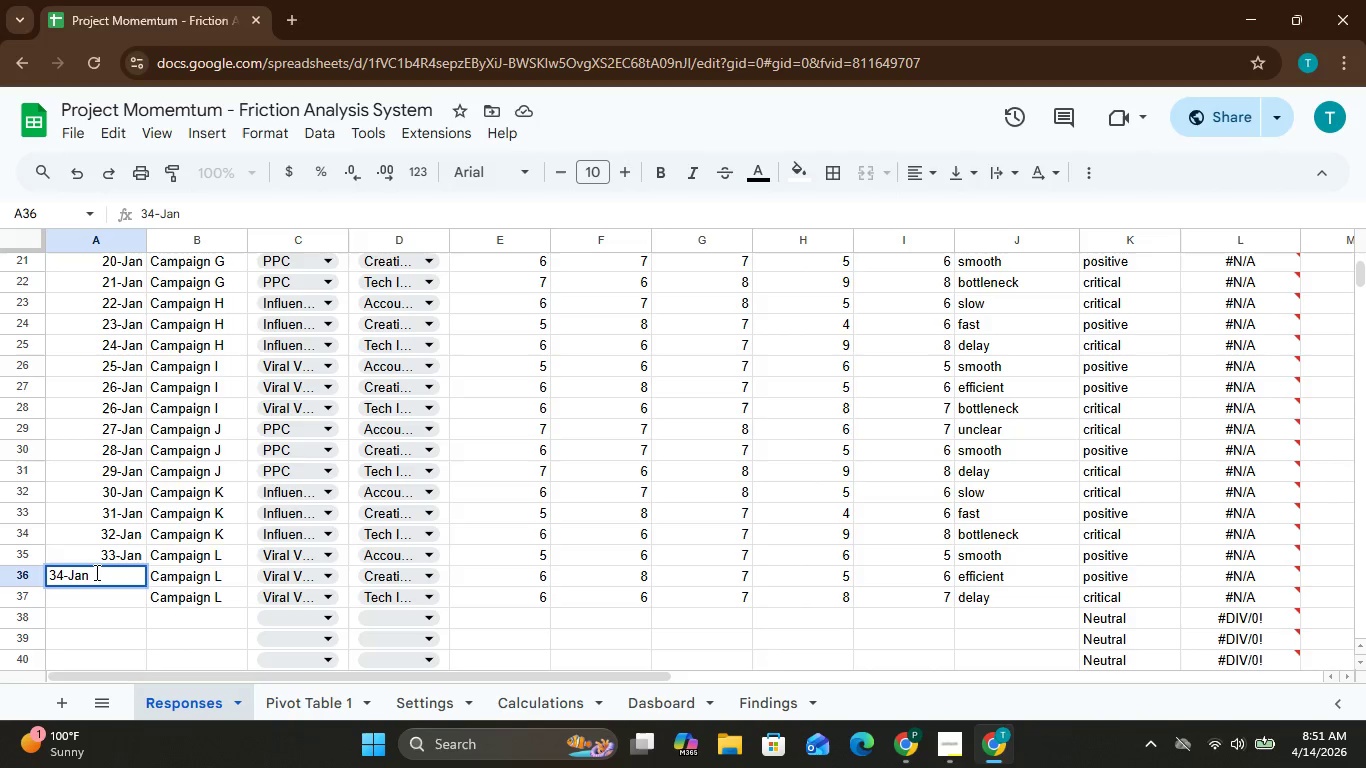 
key(Backspace)
 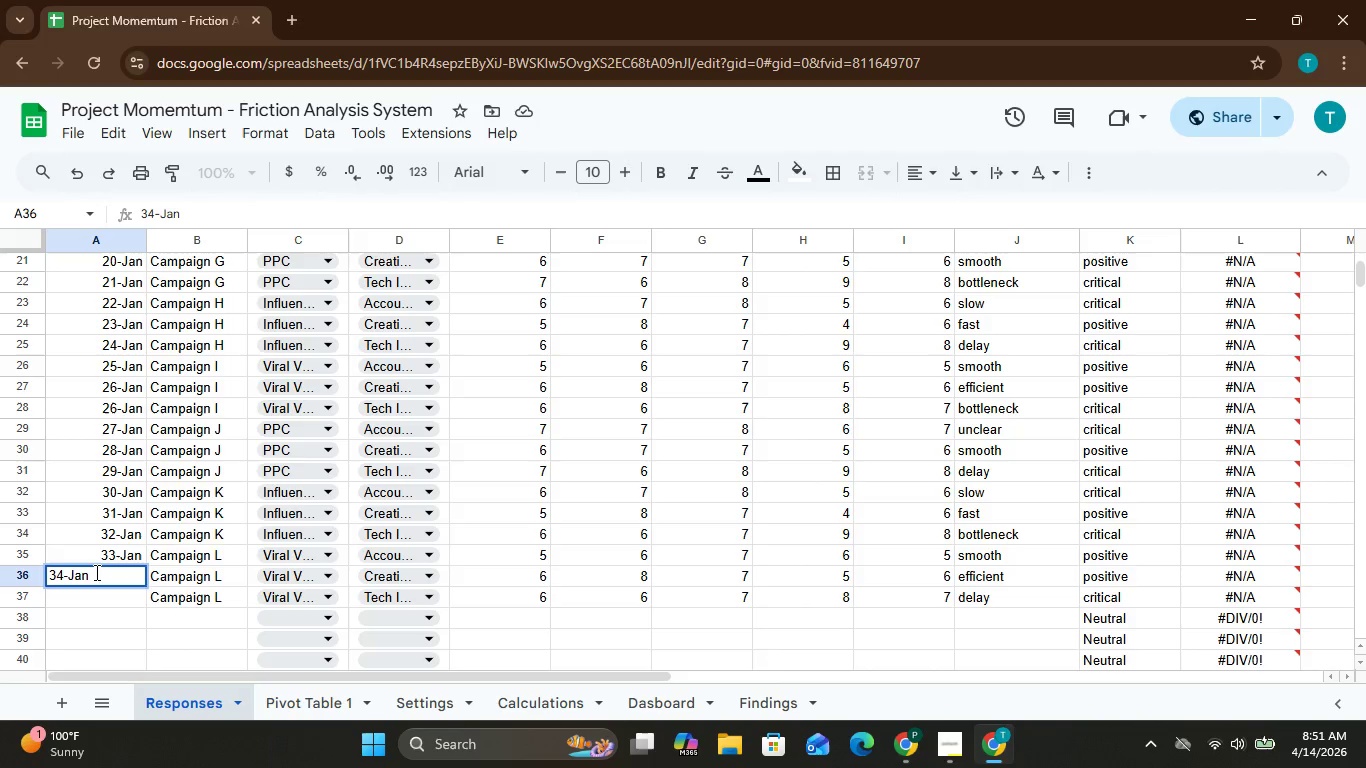 
key(Backspace)
 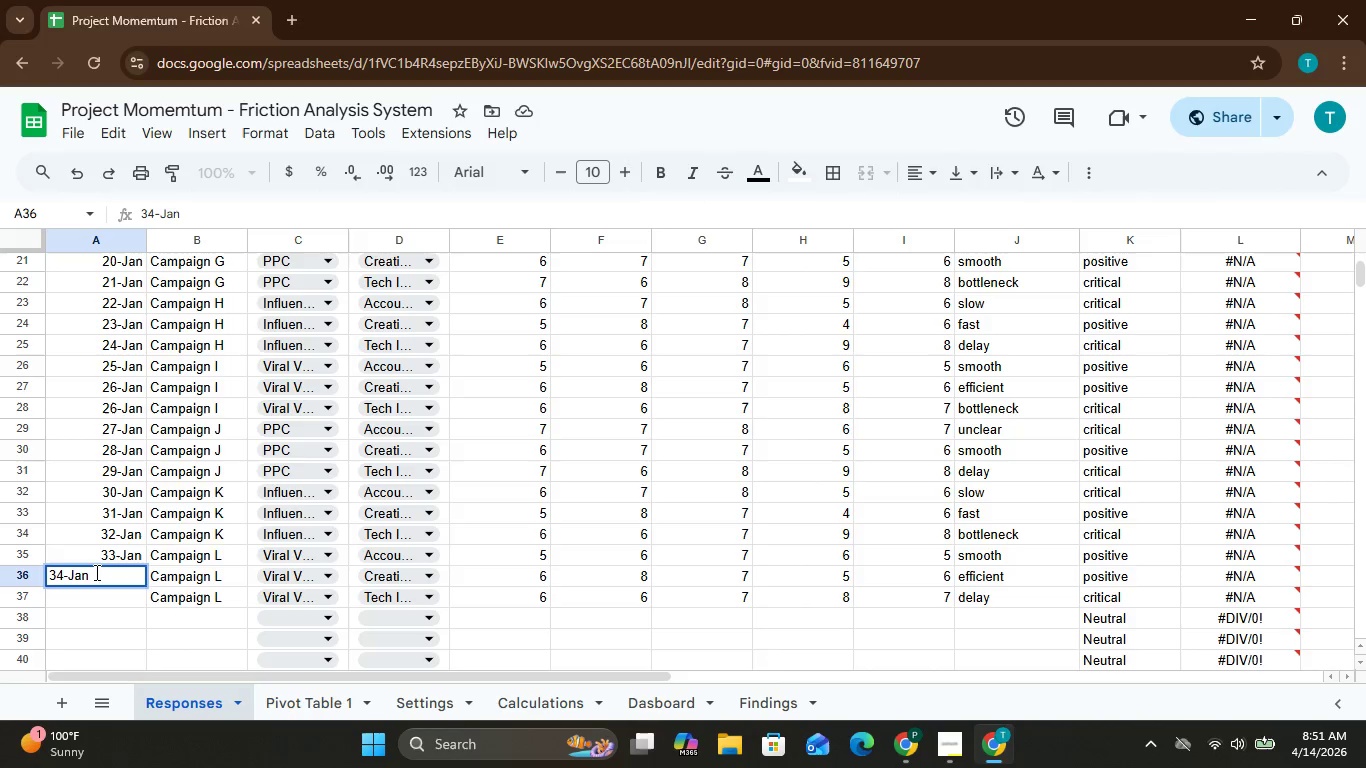 
key(Backspace)
 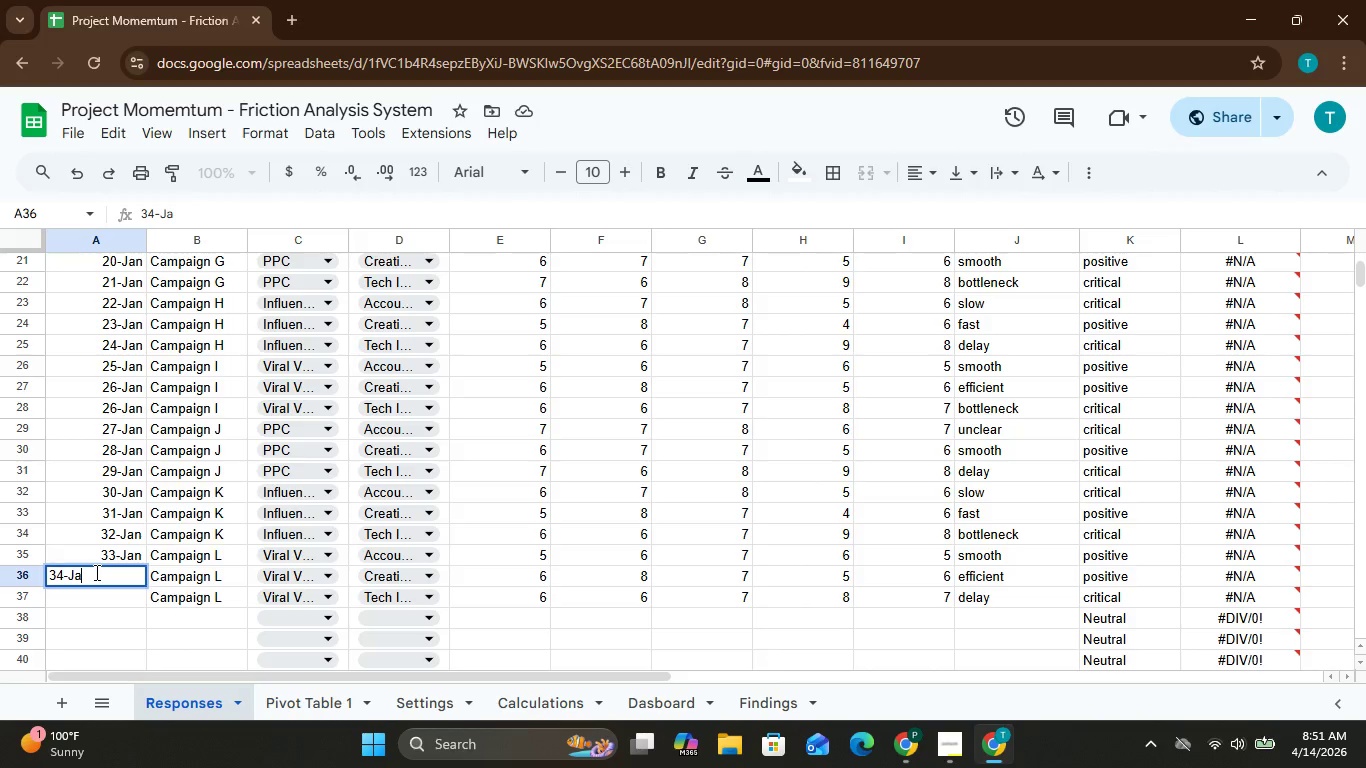 
key(N)
 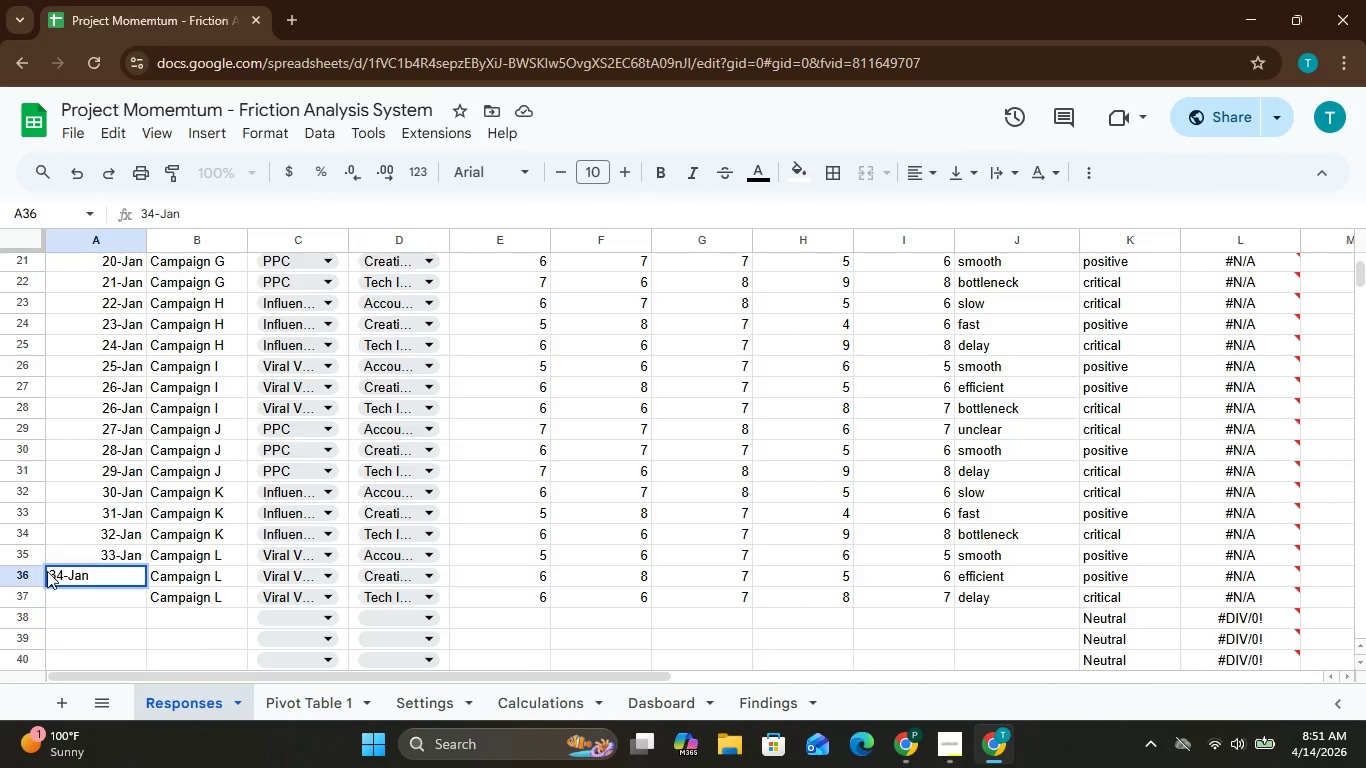 
left_click([47, 571])
 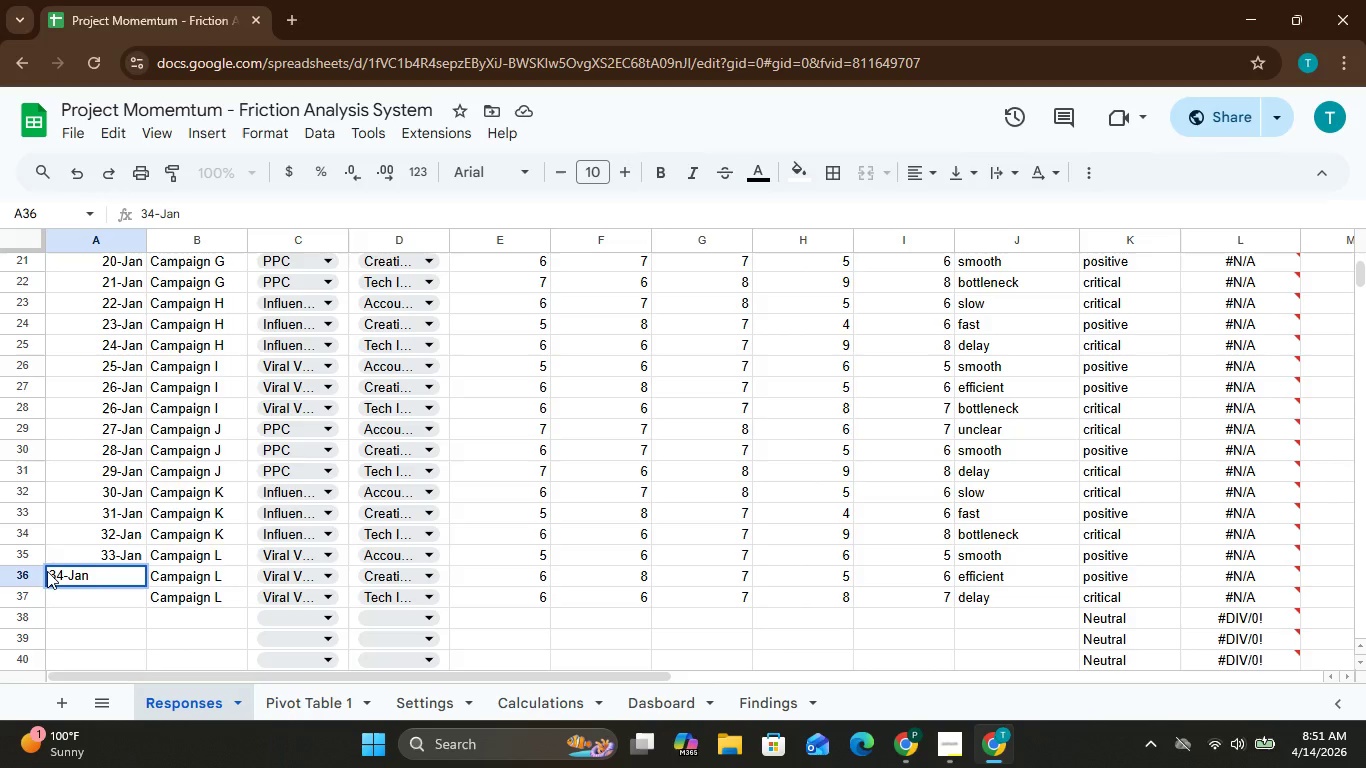 
double_click([47, 571])
 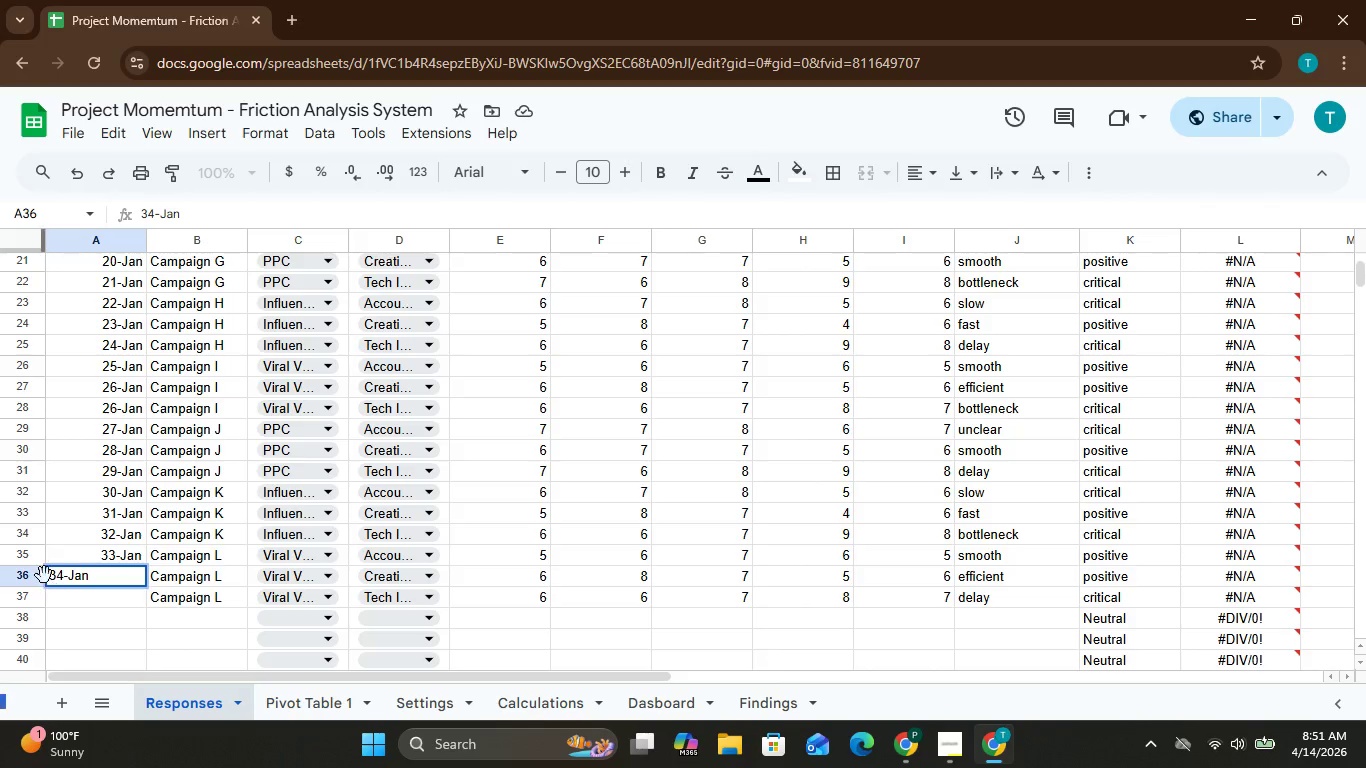 
left_click_drag(start_coordinate=[43, 575], to_coordinate=[52, 575])
 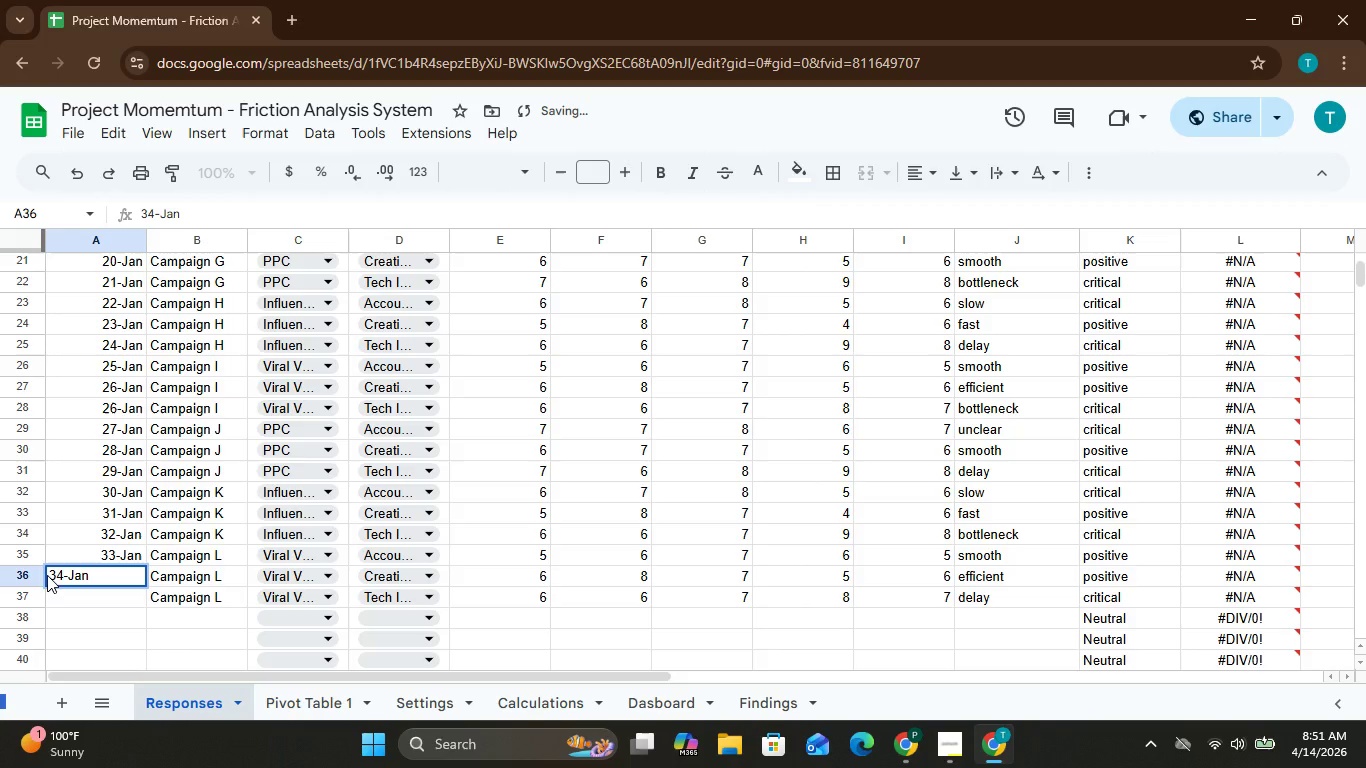 
double_click([47, 575])
 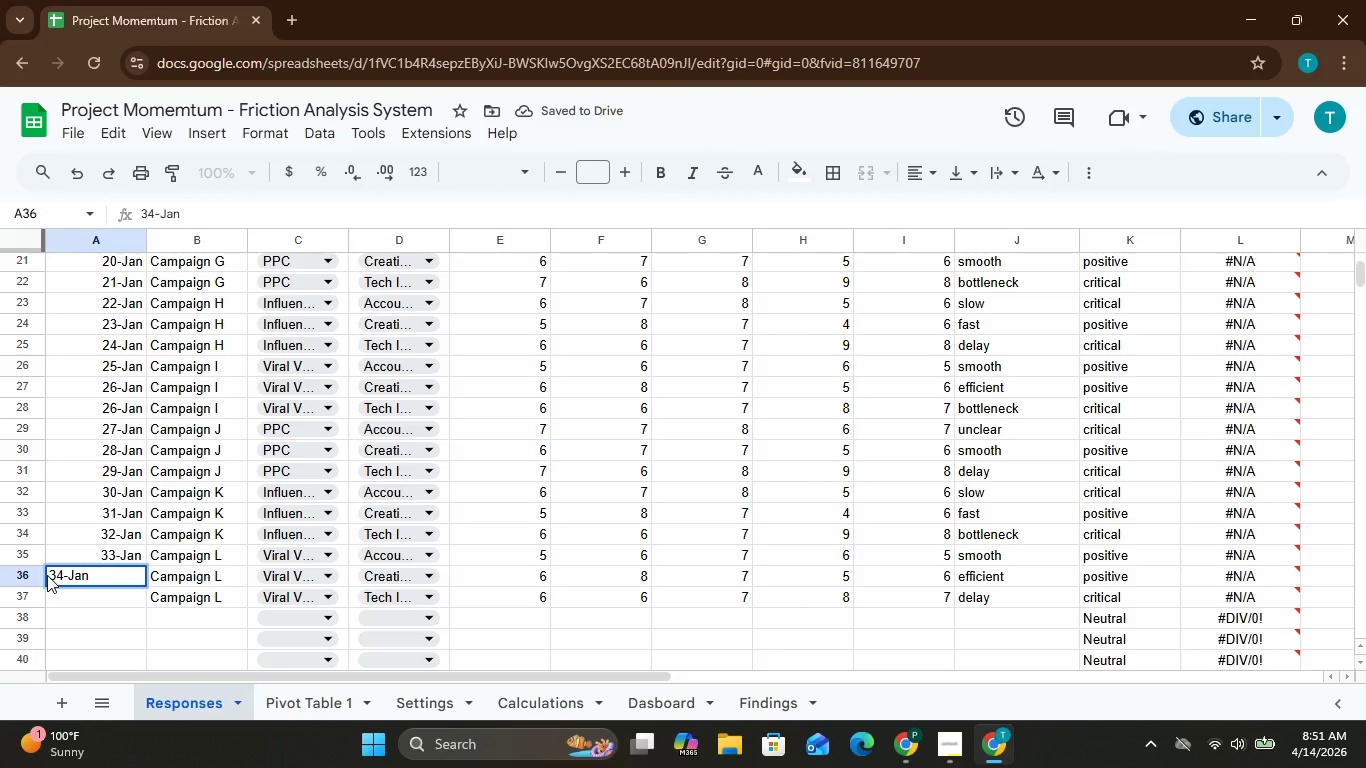 
triple_click([47, 575])
 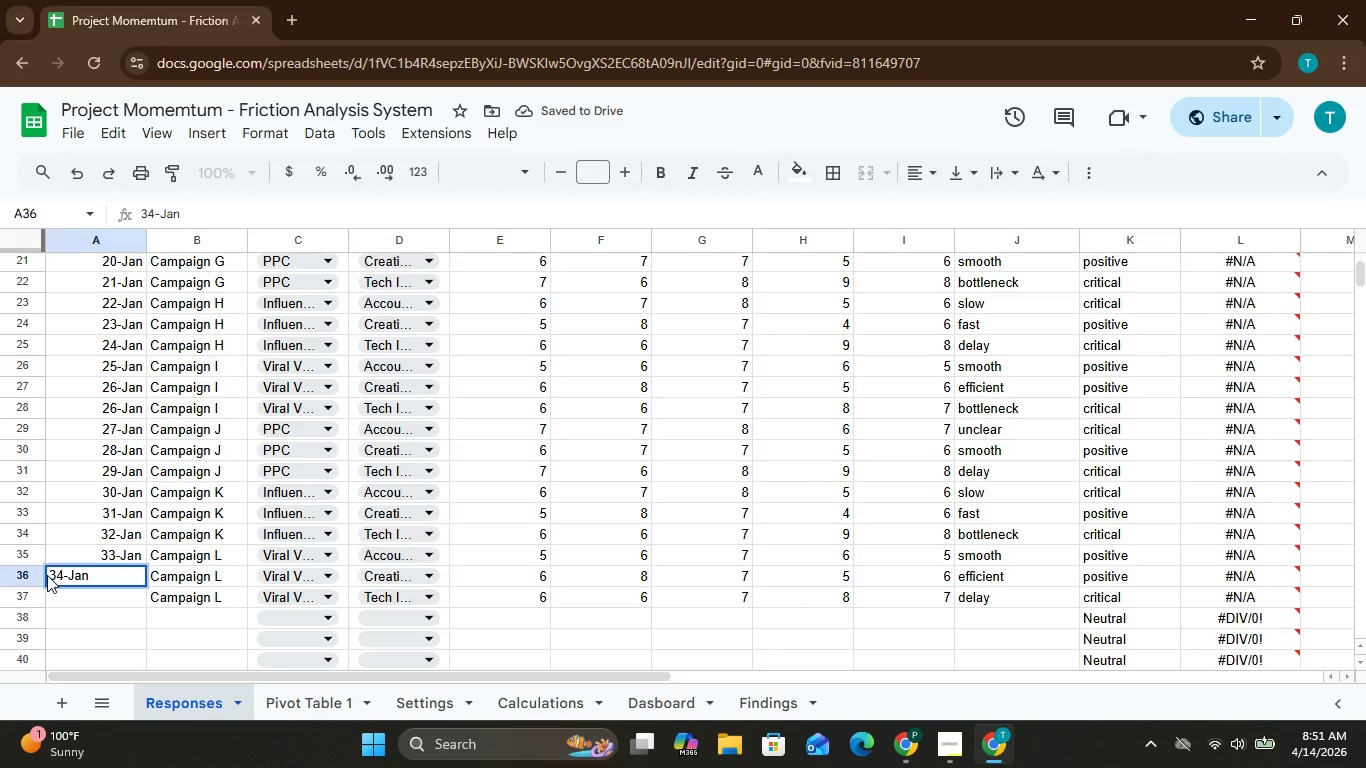 
left_click_drag(start_coordinate=[47, 575], to_coordinate=[57, 575])
 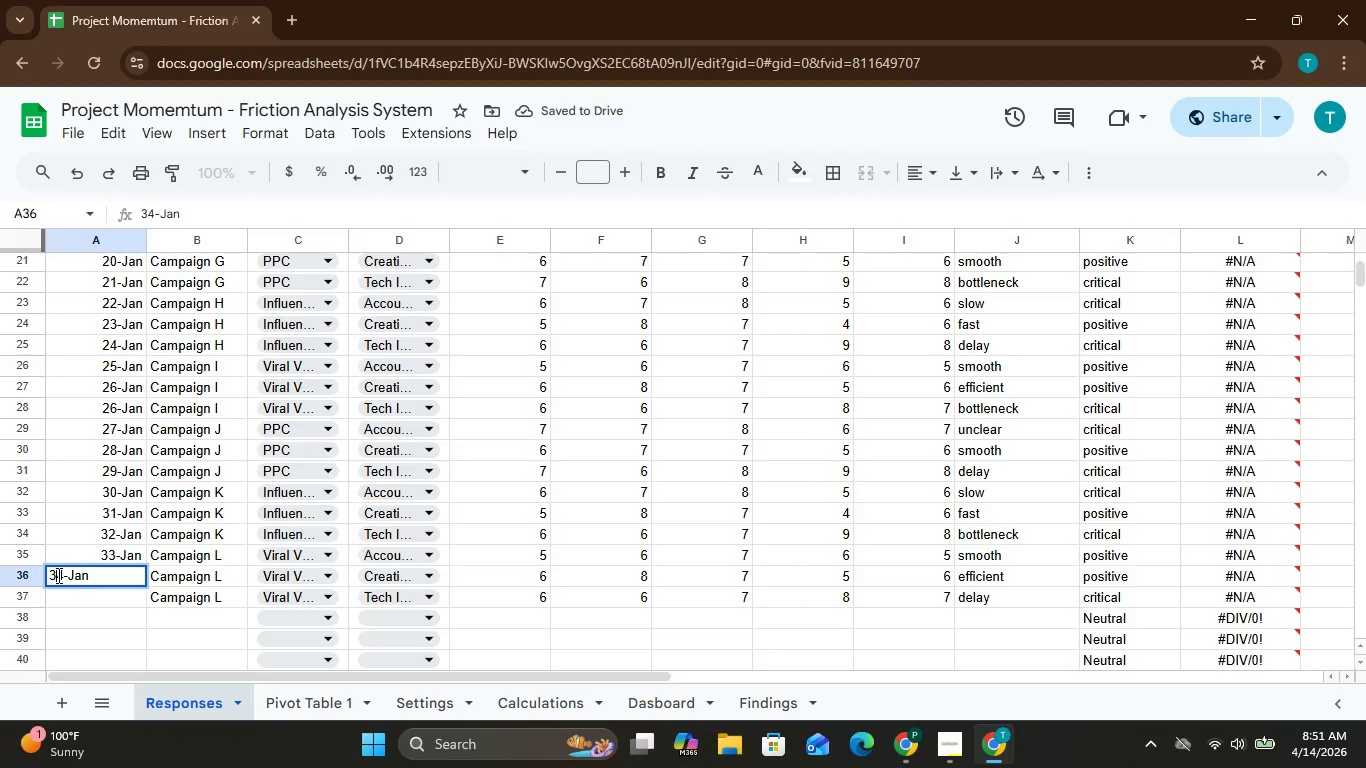 
double_click([57, 575])
 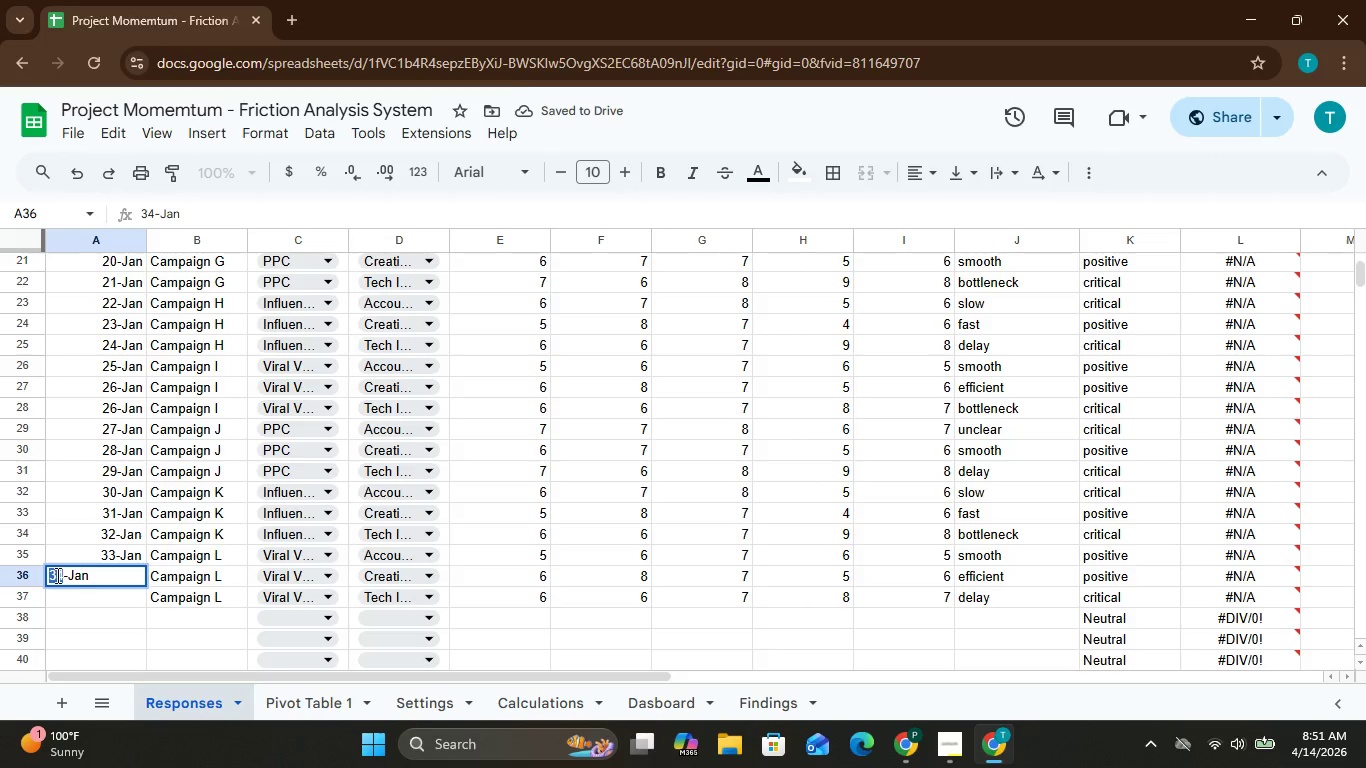 
double_click([56, 575])
 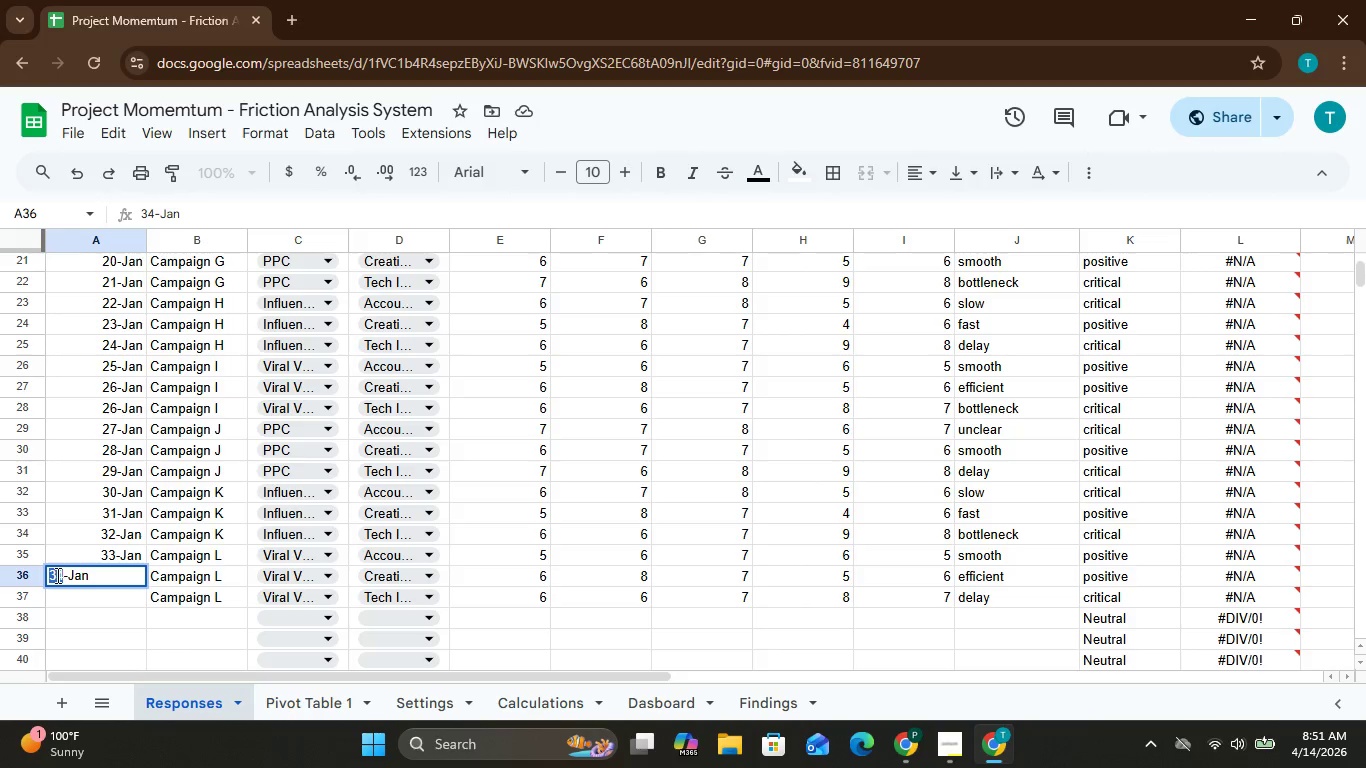 
triple_click([56, 575])
 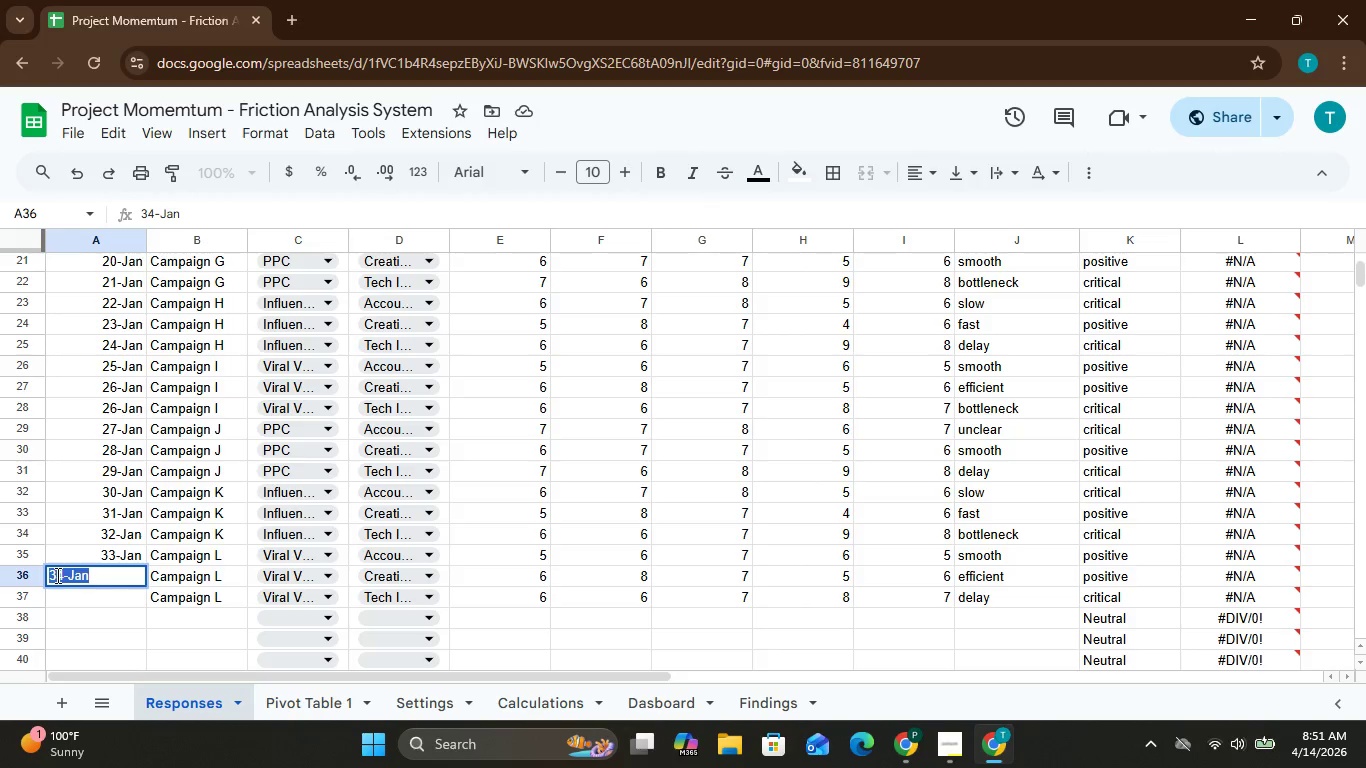 
triple_click([56, 575])
 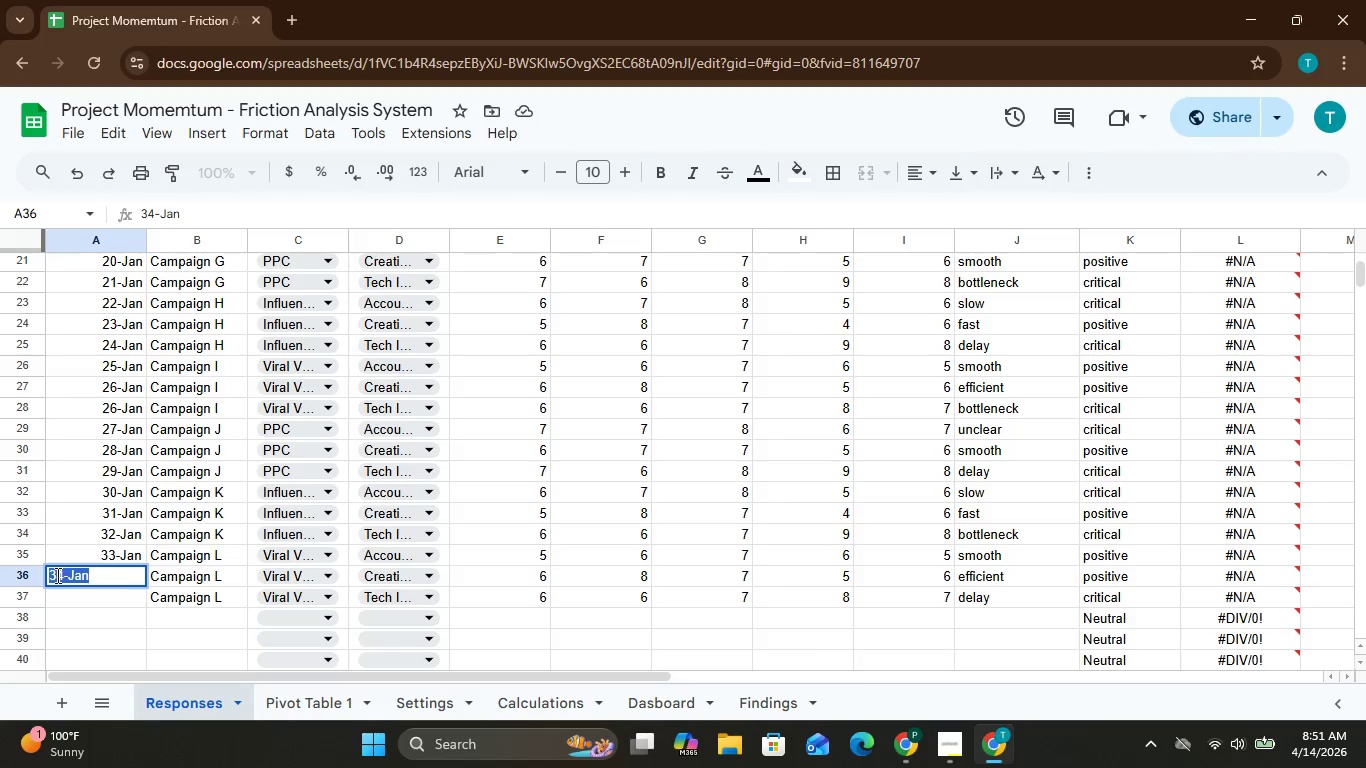 
triple_click([56, 575])
 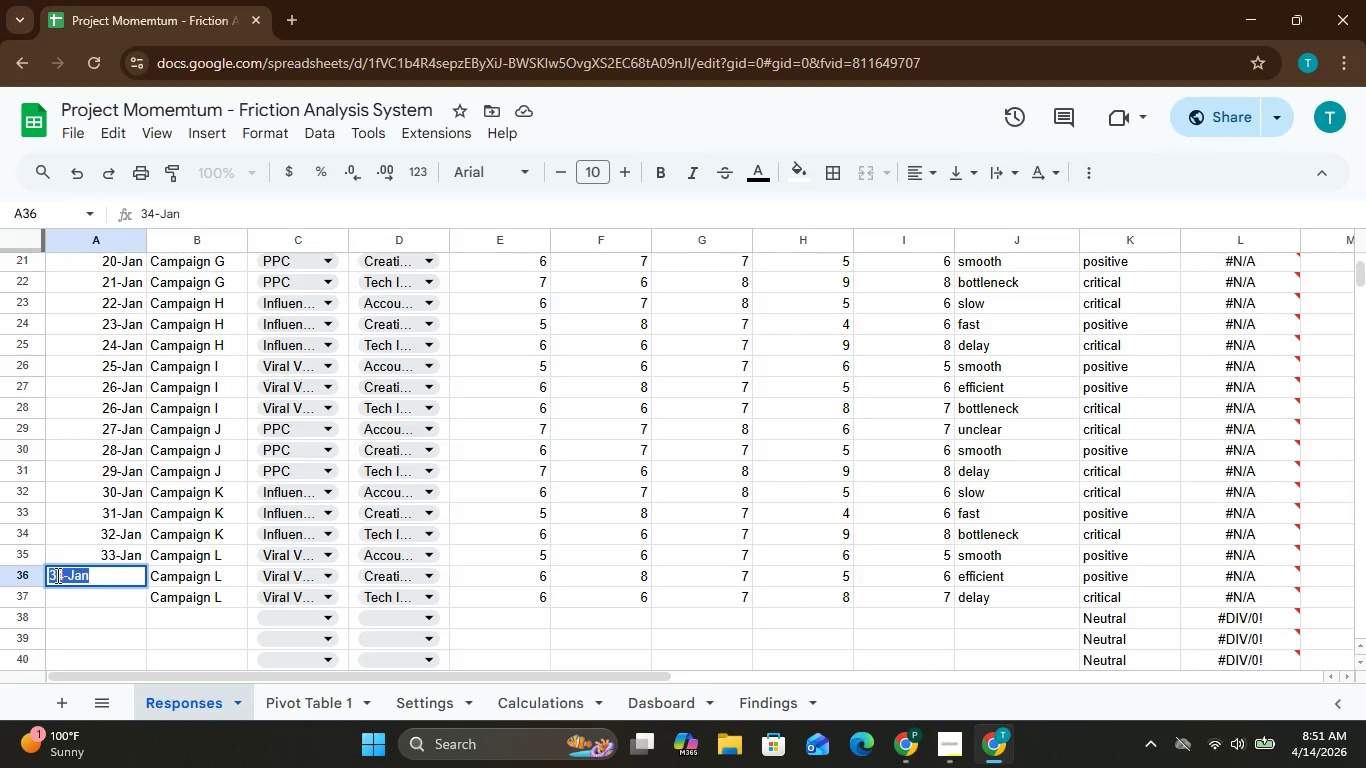 
triple_click([56, 575])
 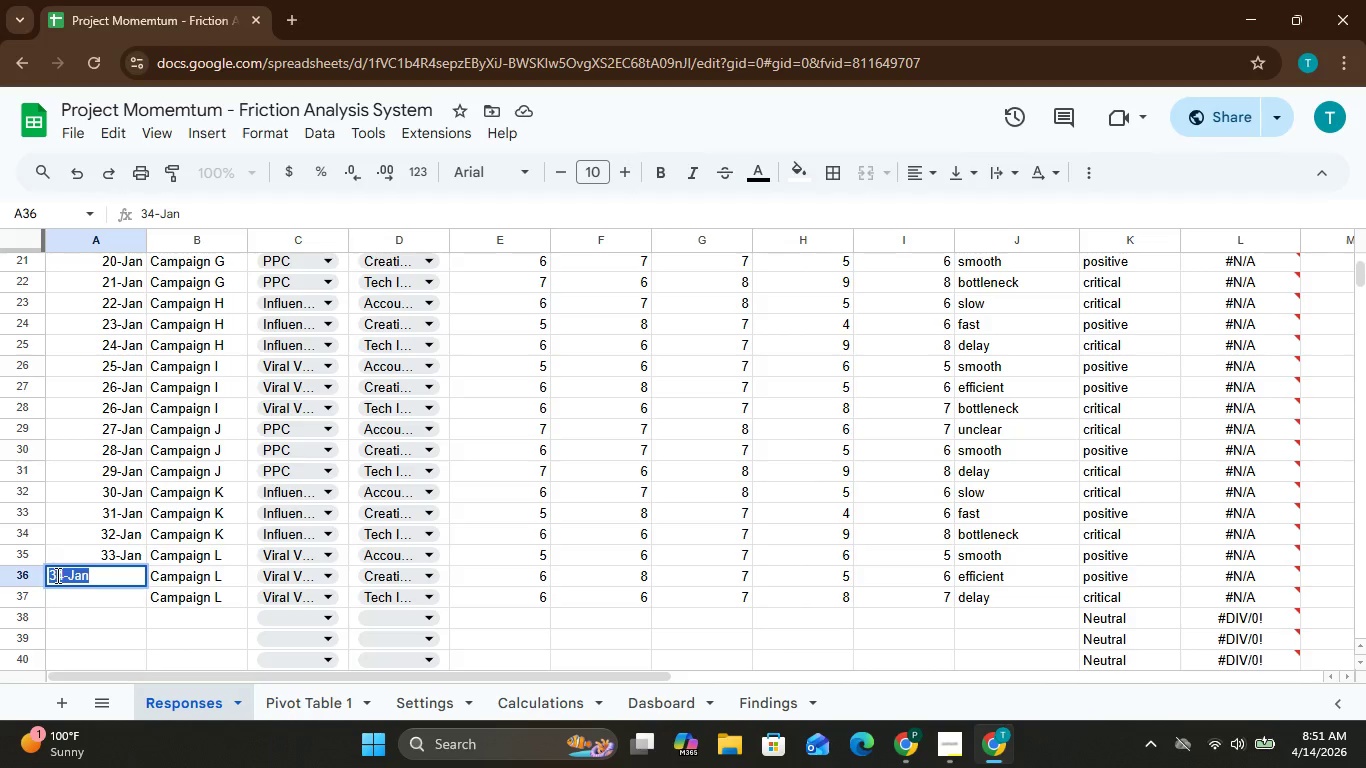 
triple_click([56, 575])
 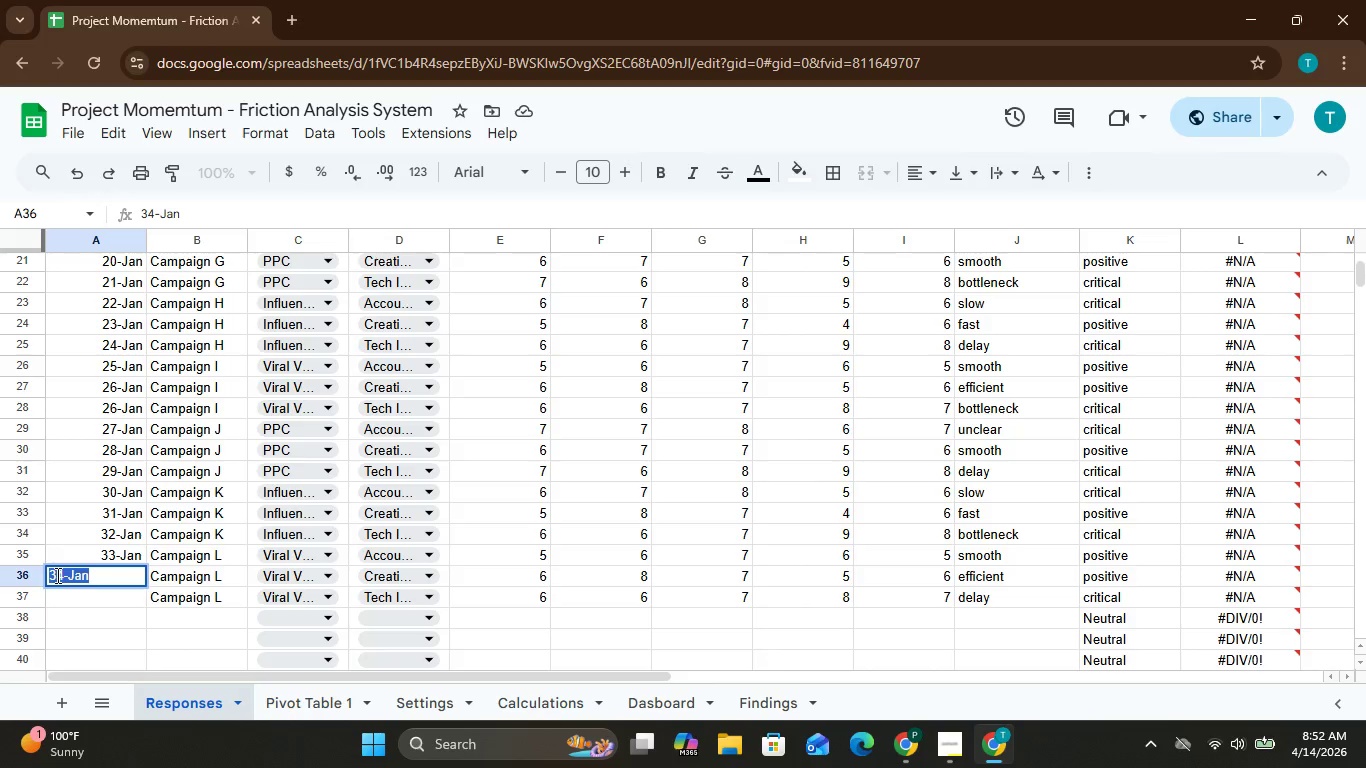 
triple_click([56, 575])
 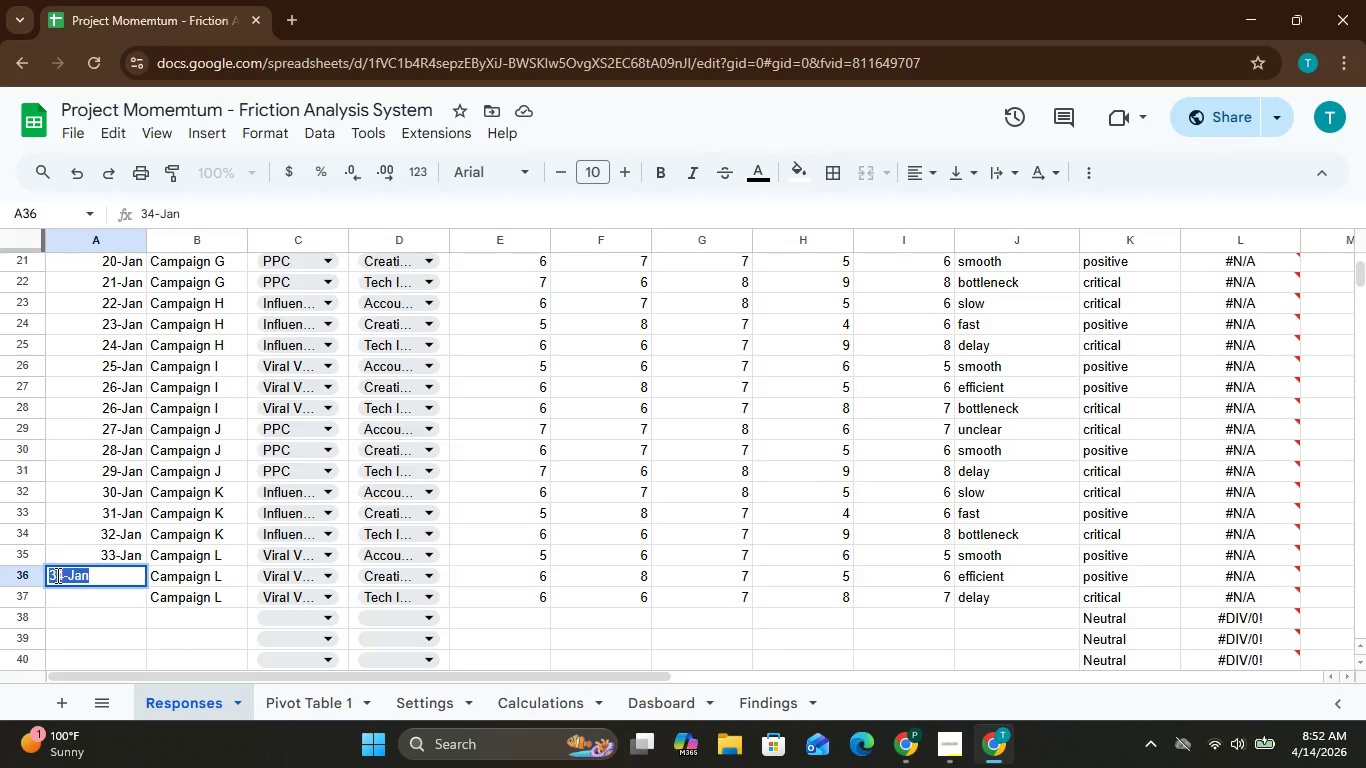 
left_click_drag(start_coordinate=[56, 575], to_coordinate=[84, 581])
 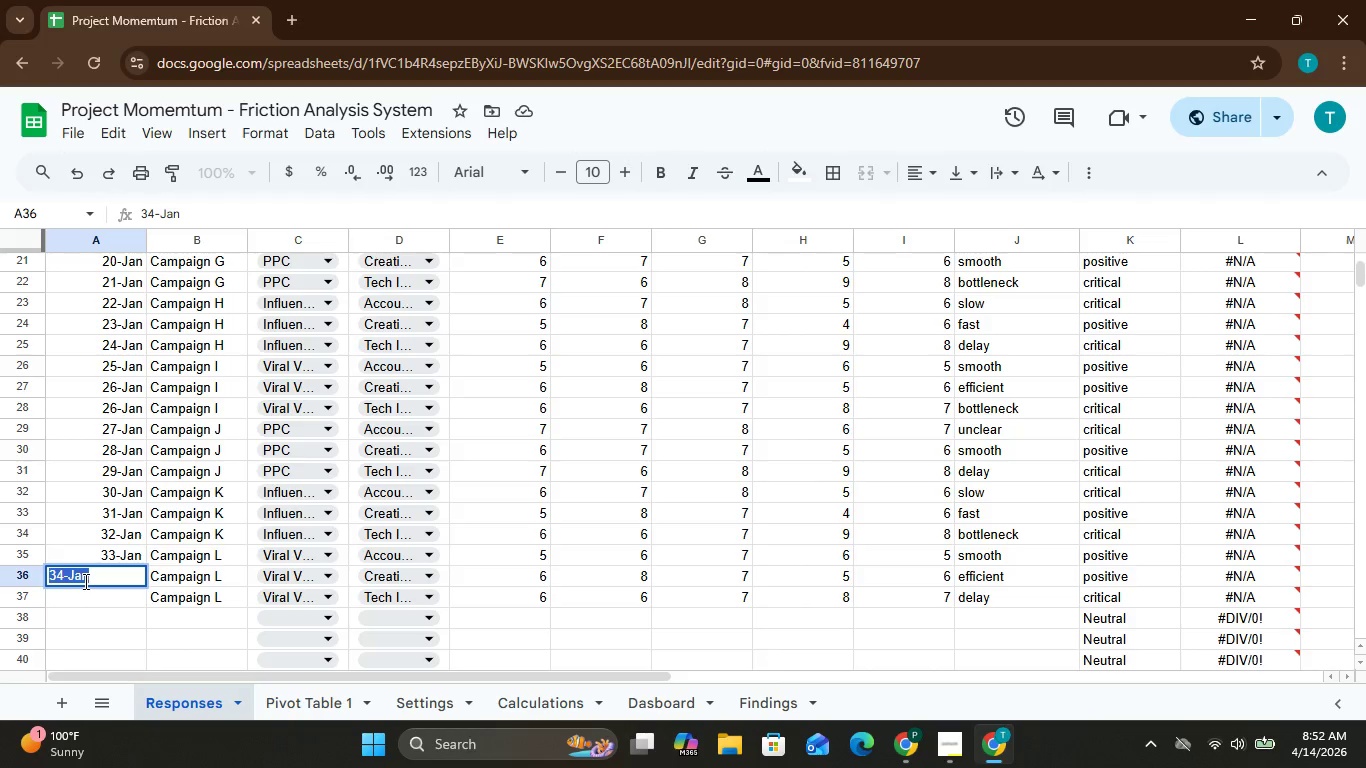 
left_click([84, 581])
 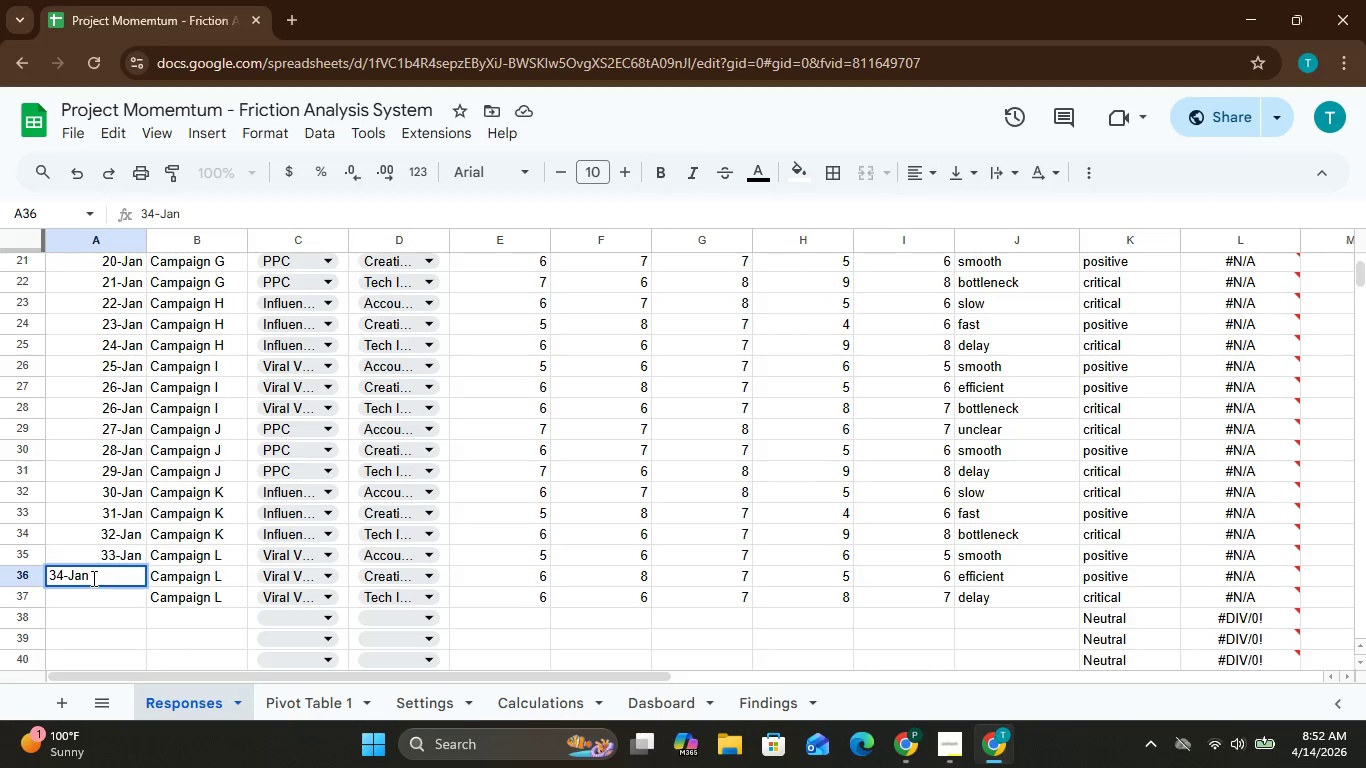 
double_click([92, 578])
 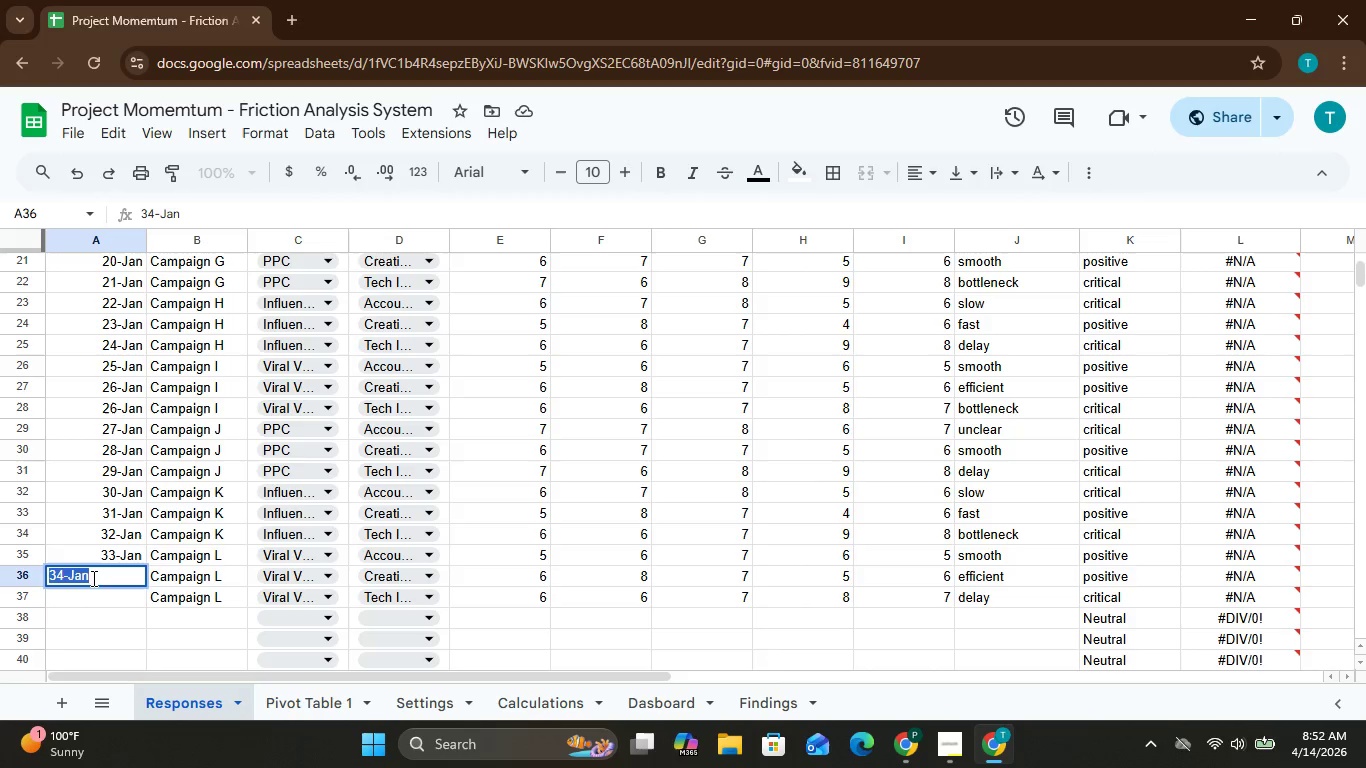 
triple_click([92, 578])
 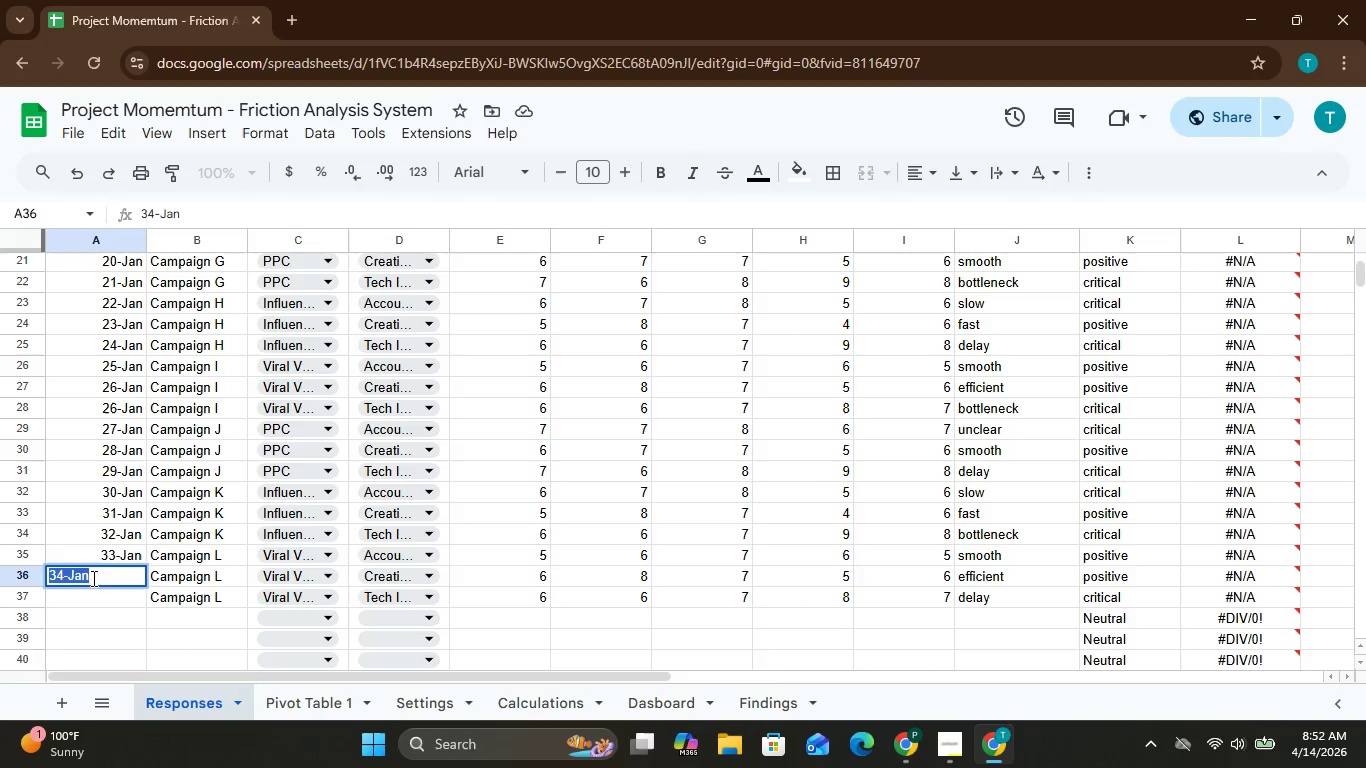 
left_click_drag(start_coordinate=[92, 578], to_coordinate=[49, 571])
 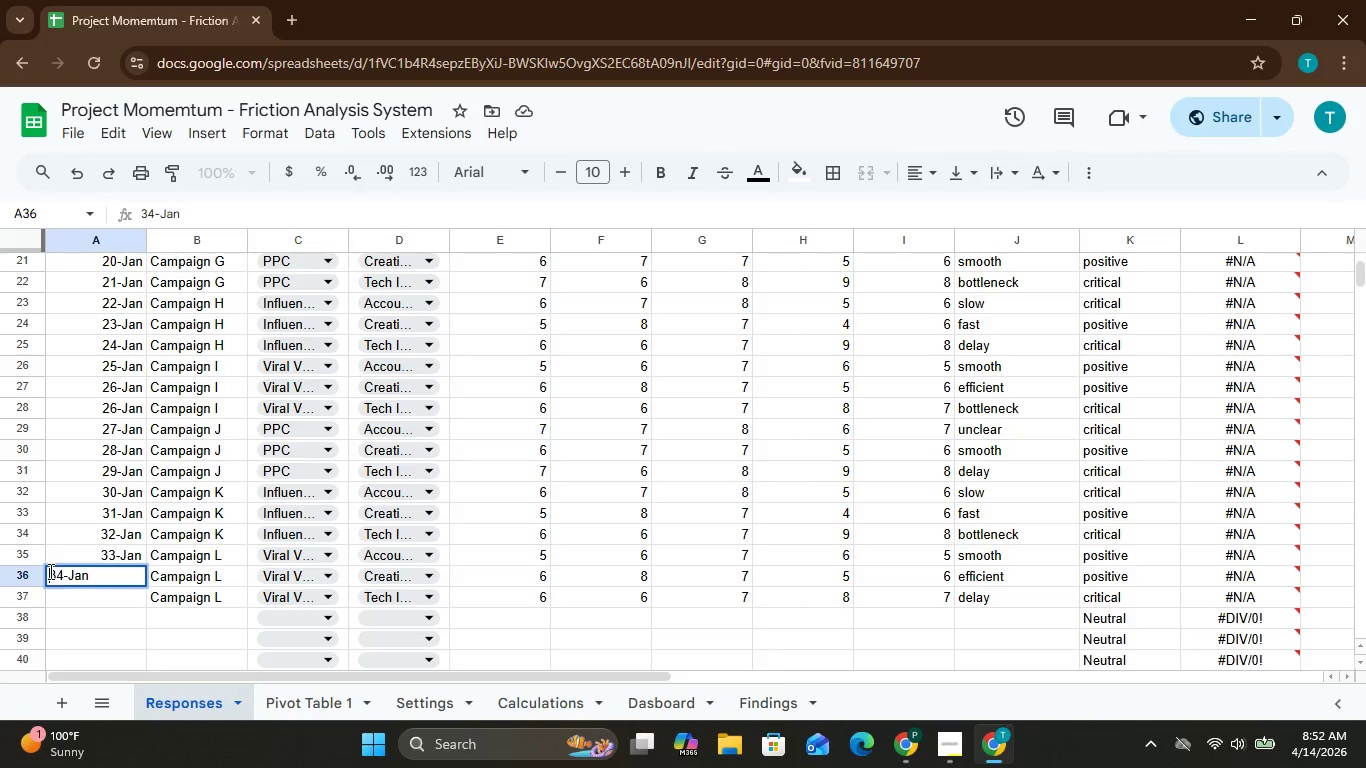 
double_click([49, 571])
 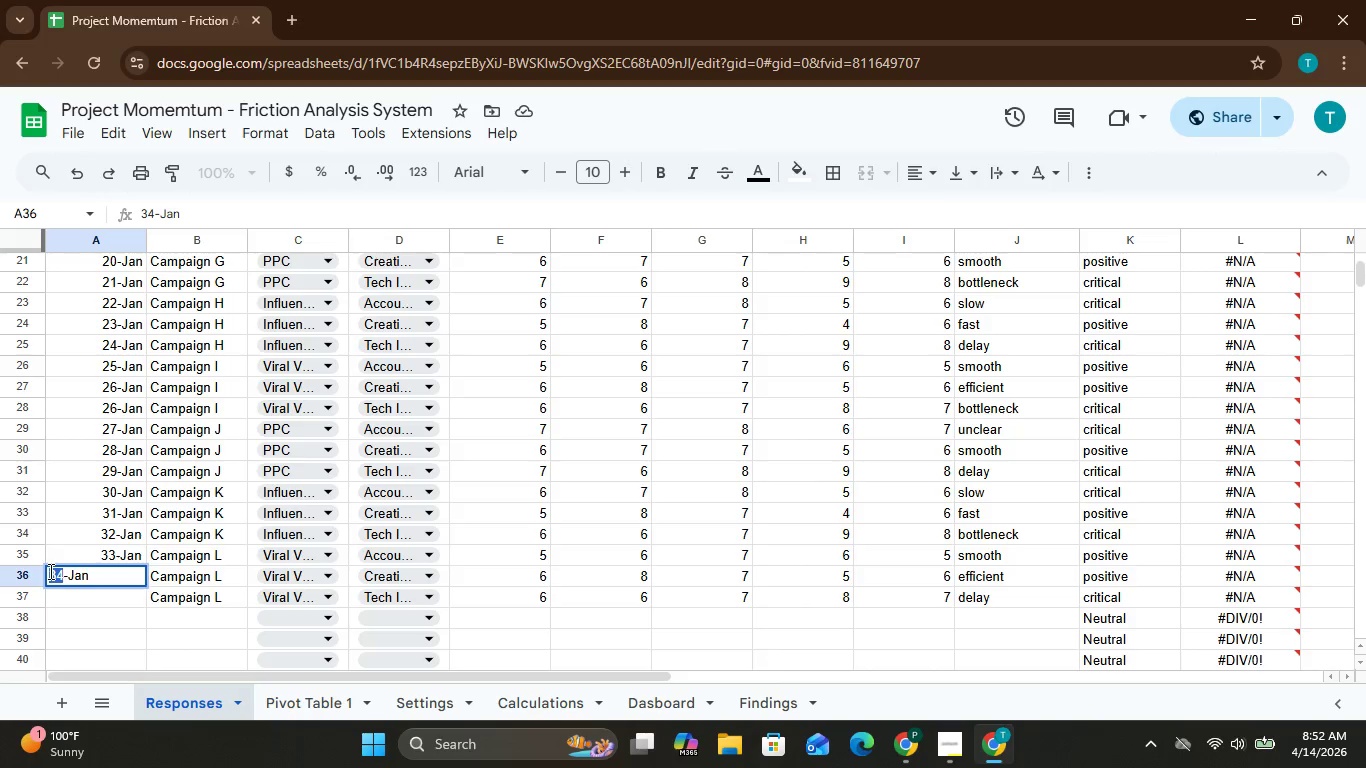 
triple_click([49, 571])
 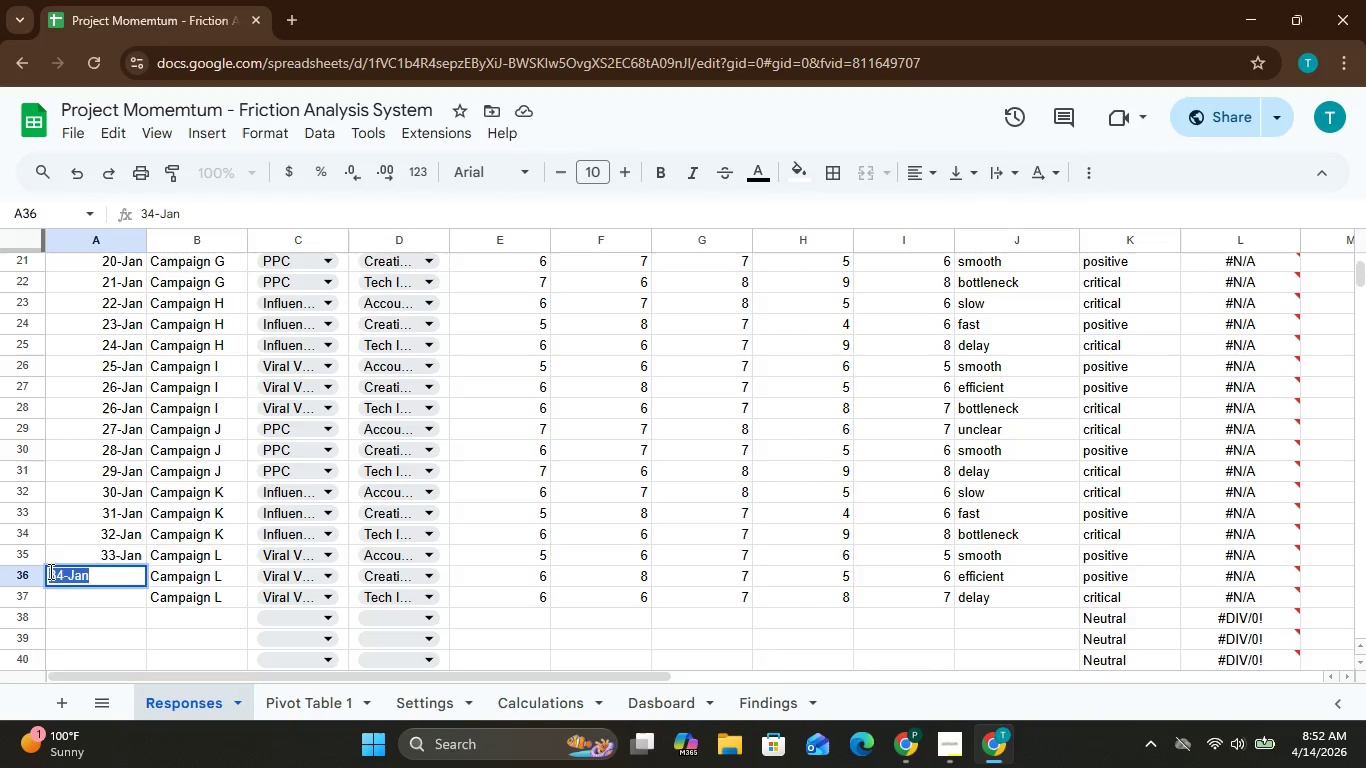 
triple_click([49, 571])
 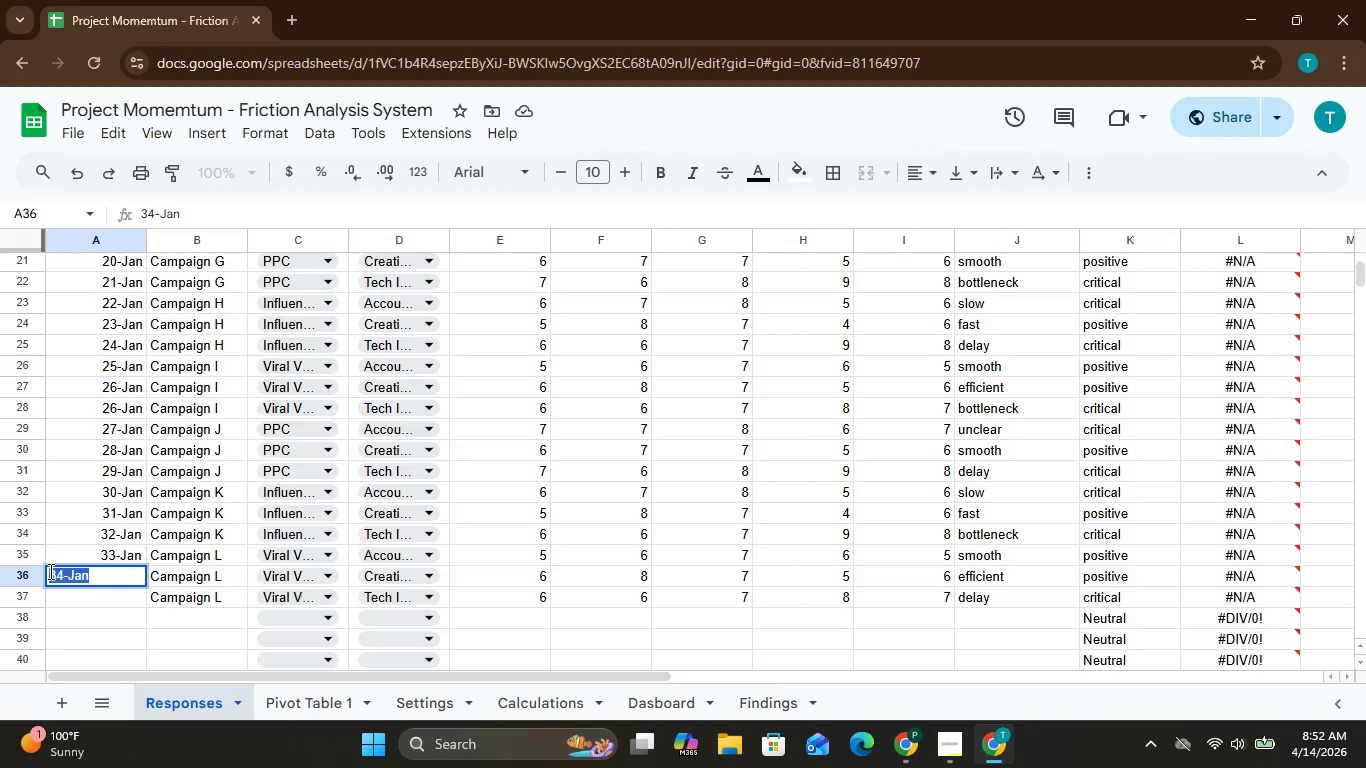 
left_click_drag(start_coordinate=[49, 571], to_coordinate=[49, 577])
 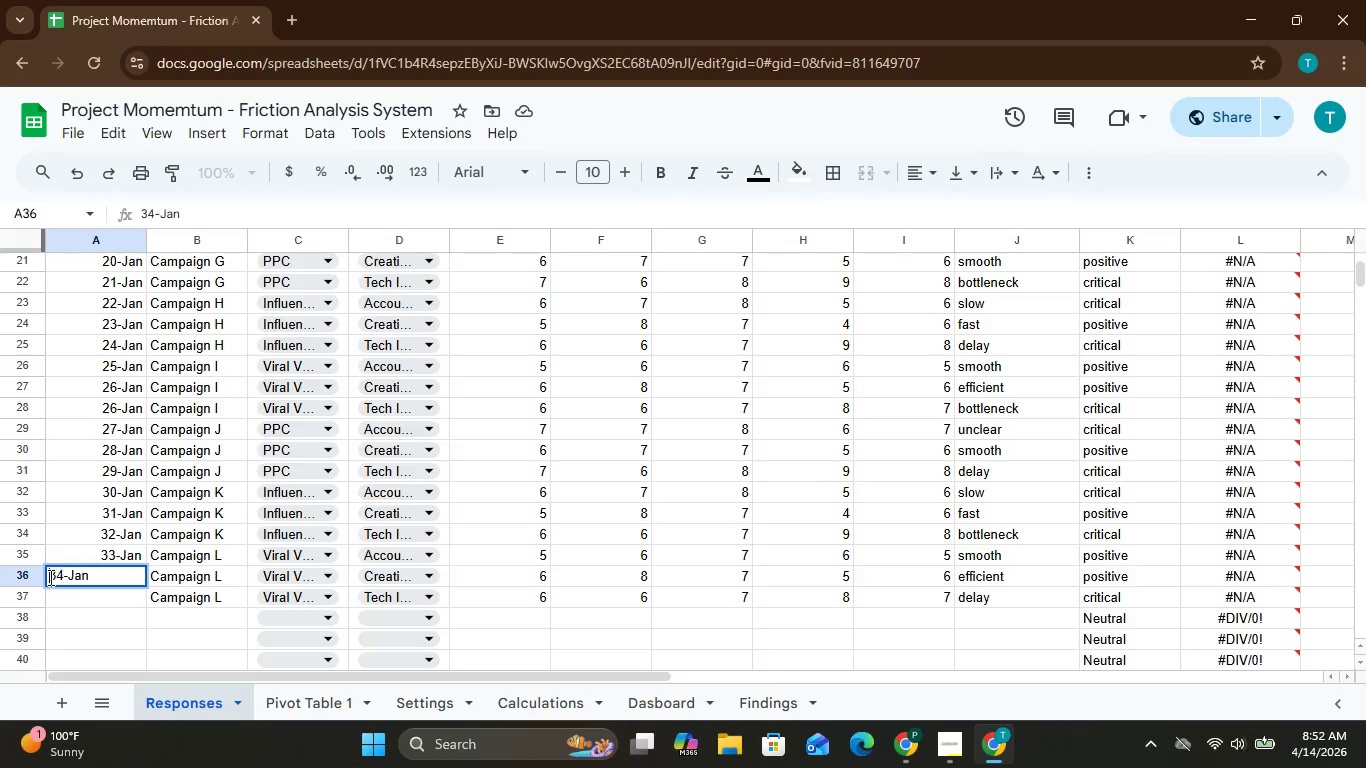 
double_click([49, 577])
 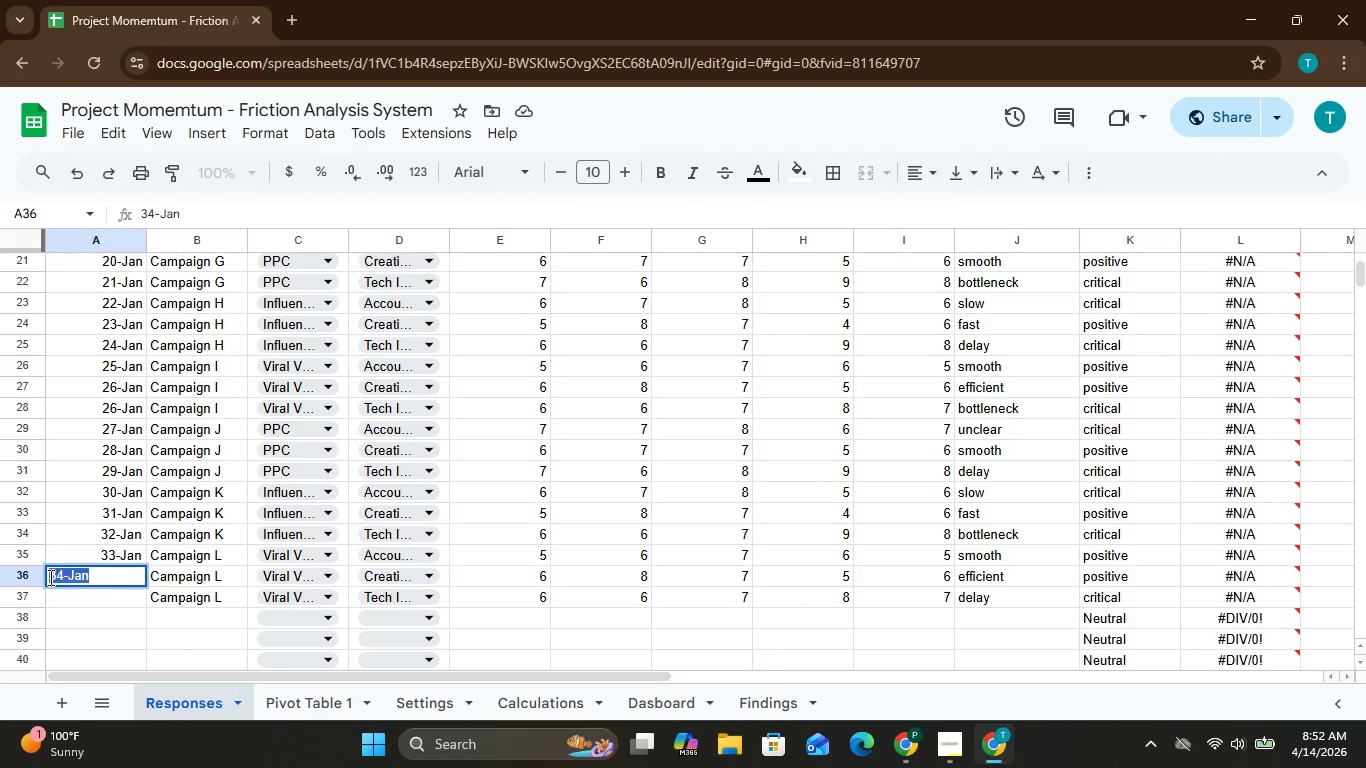 
triple_click([49, 577])
 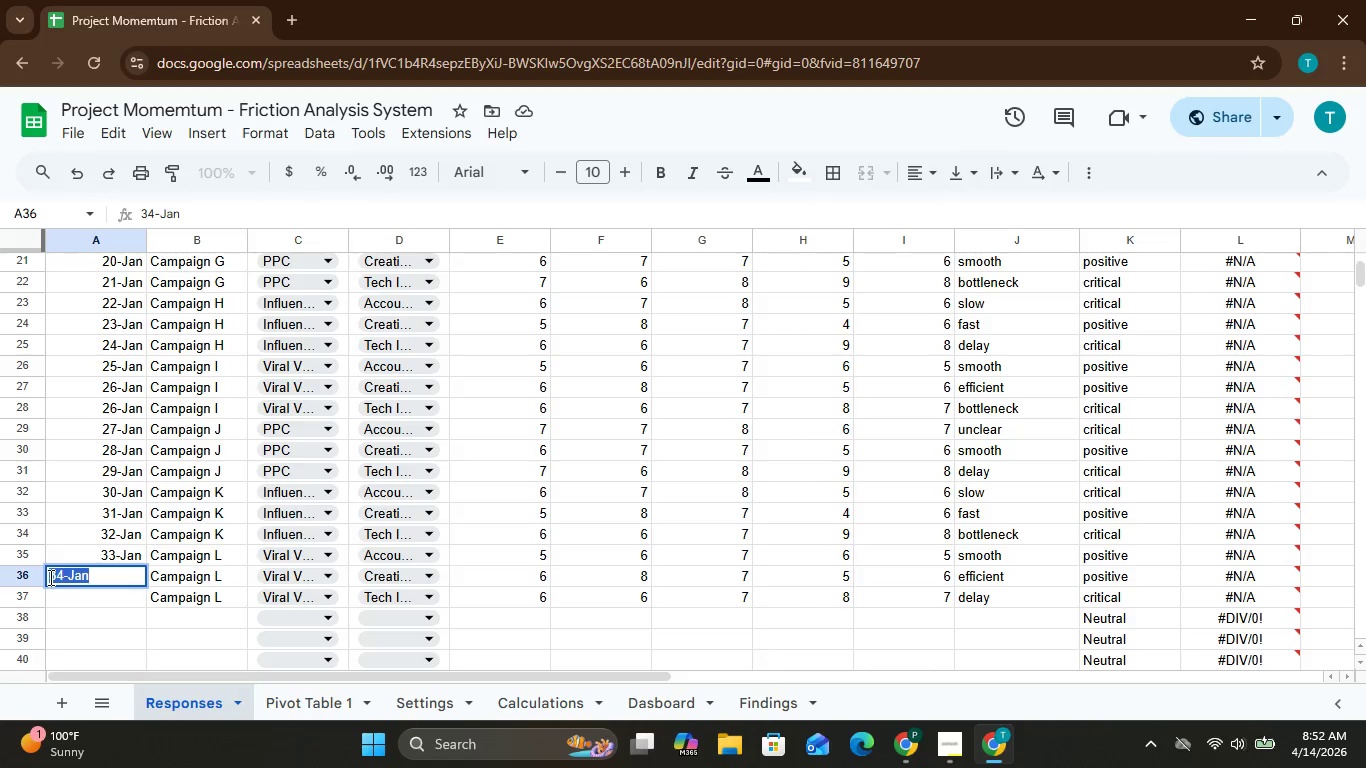 
triple_click([49, 577])
 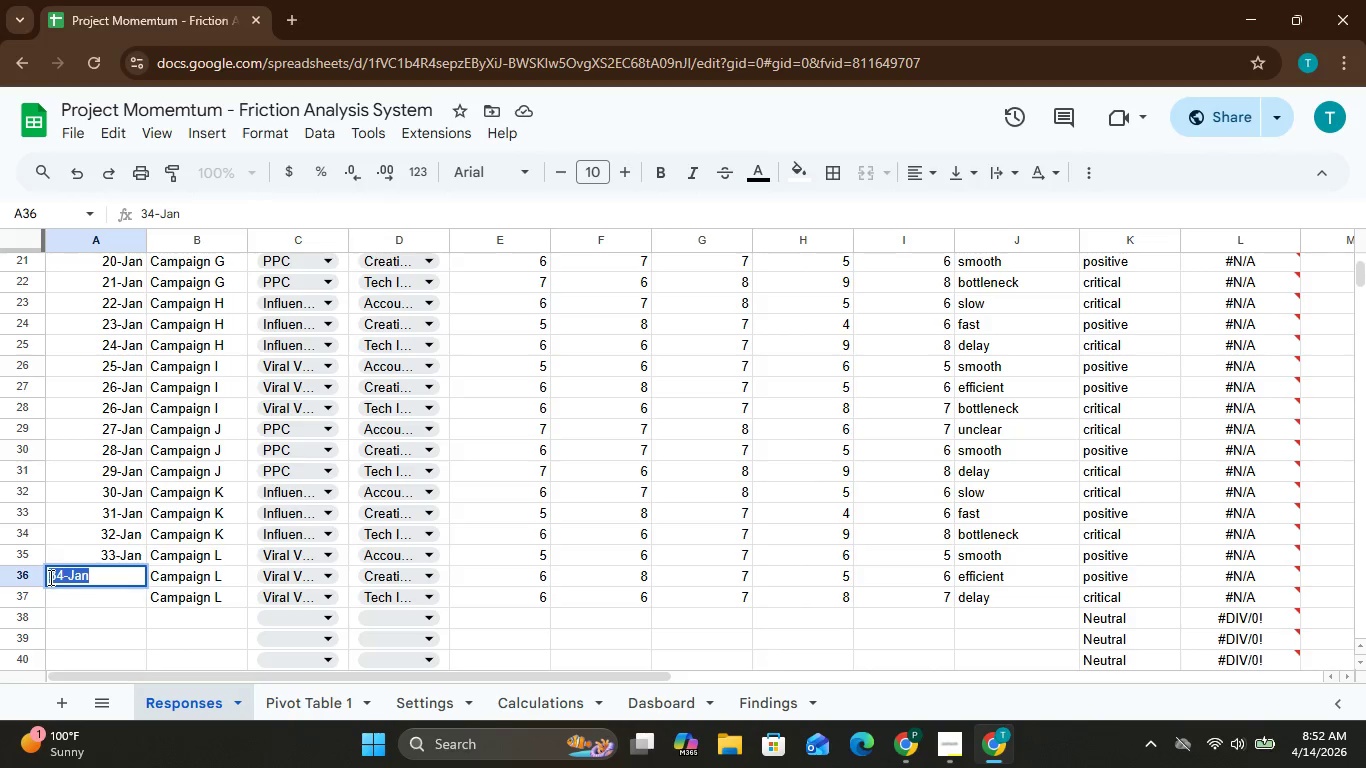 
triple_click([49, 577])
 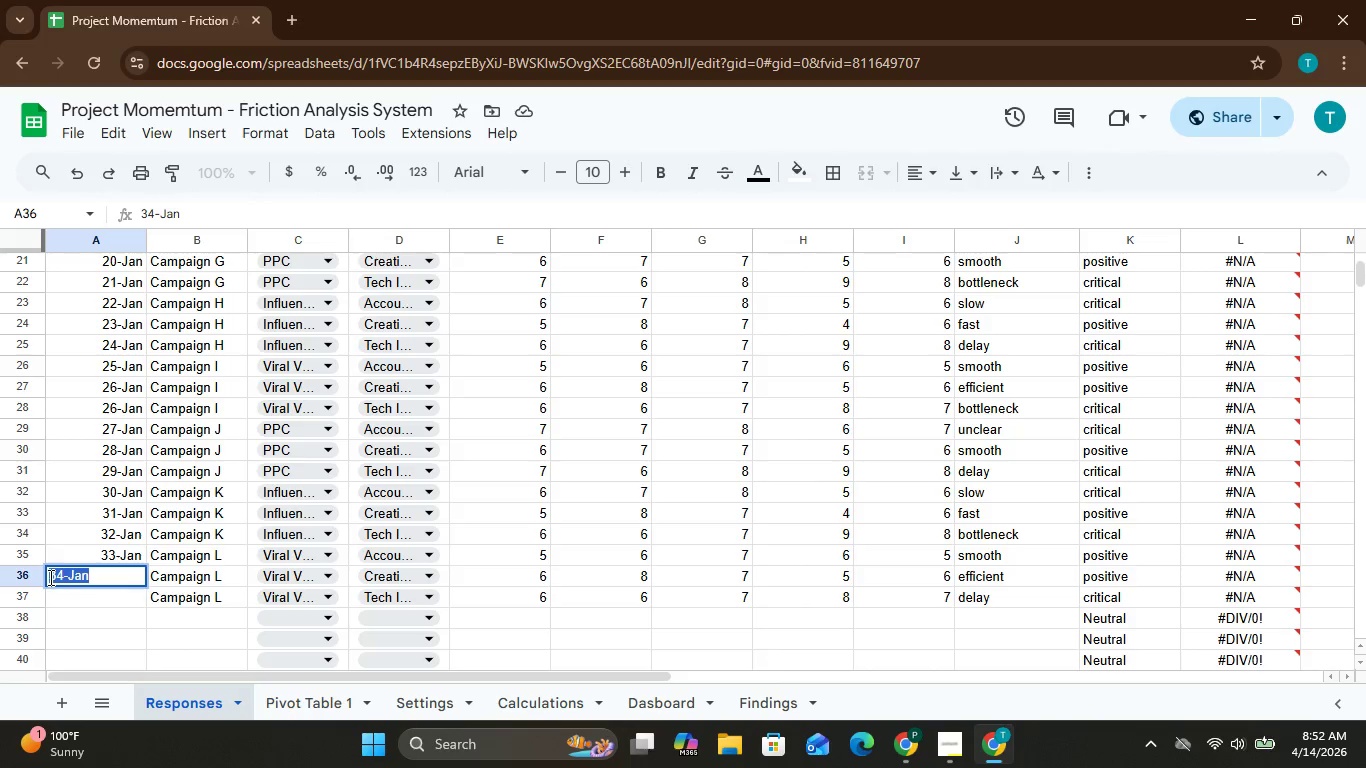 
triple_click([49, 577])
 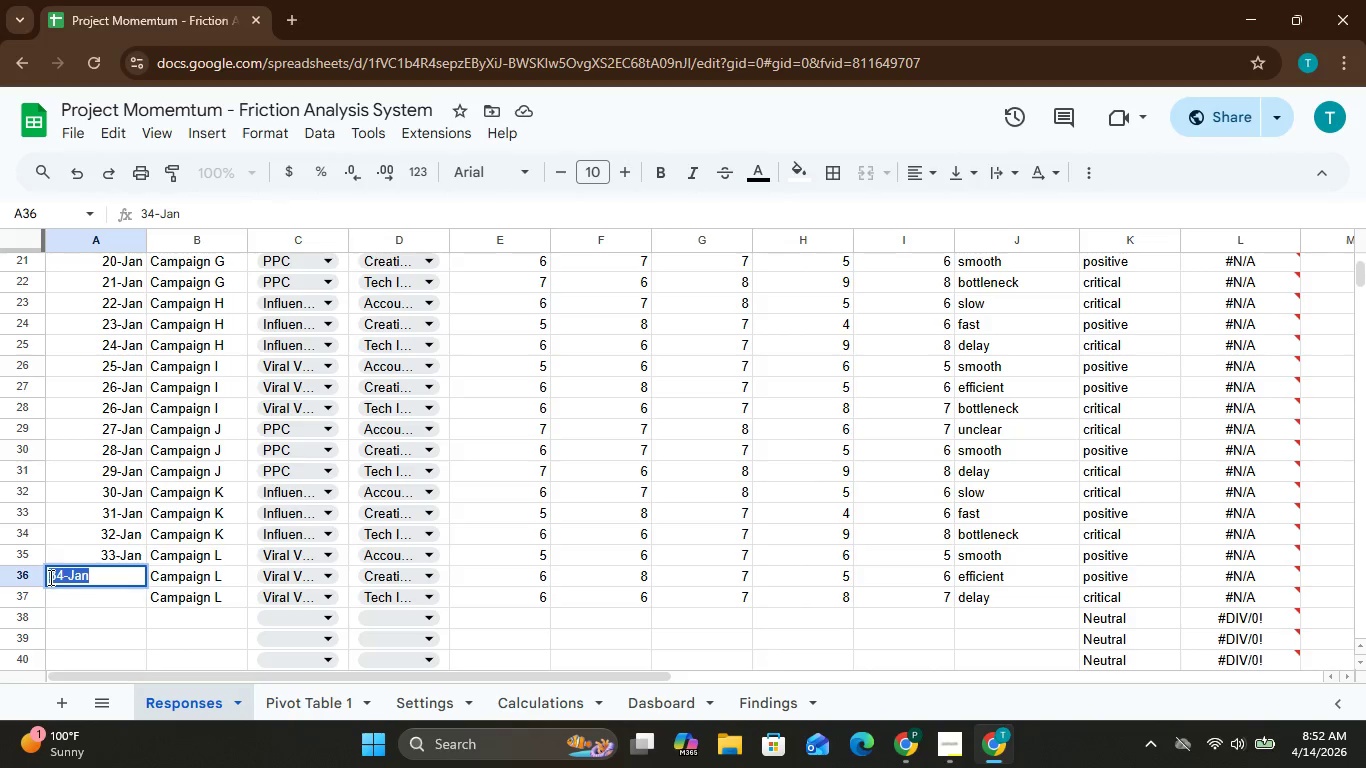 
triple_click([49, 577])
 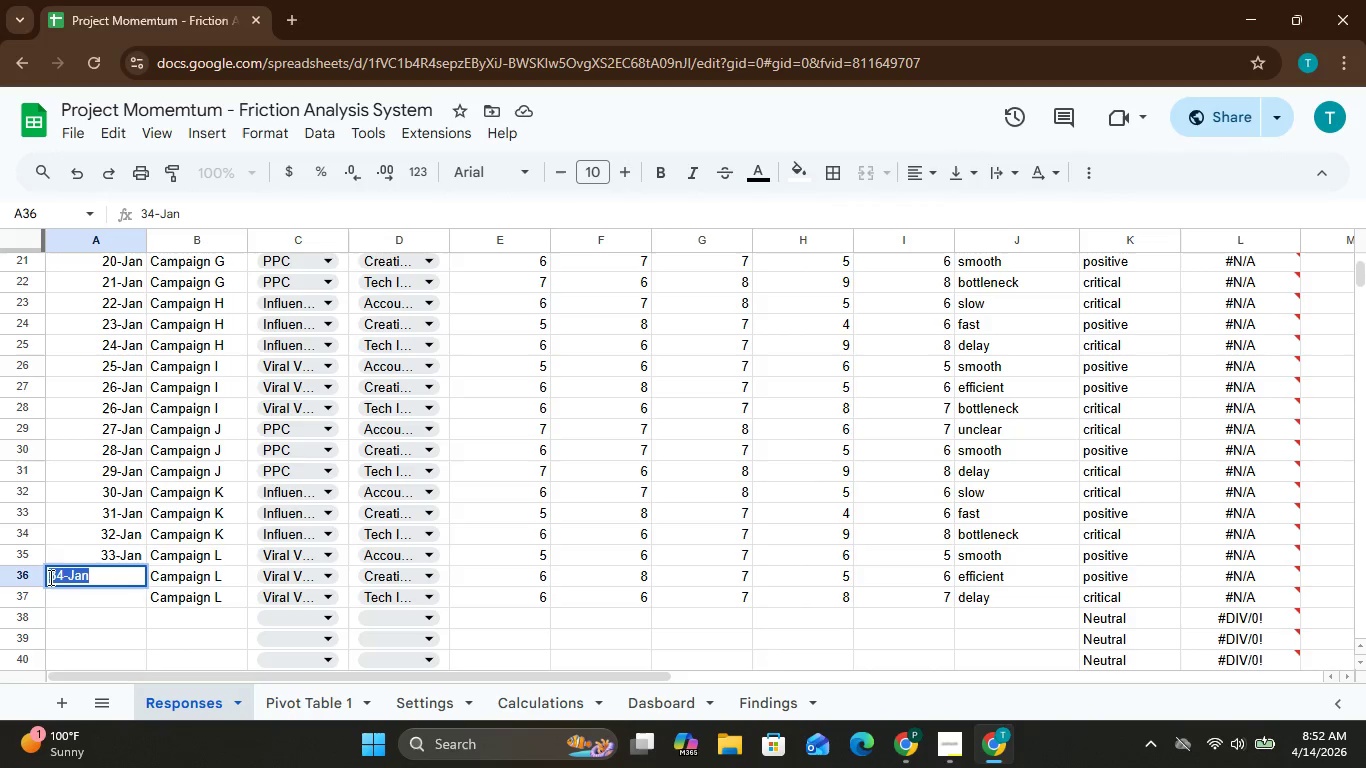 
triple_click([49, 577])
 